 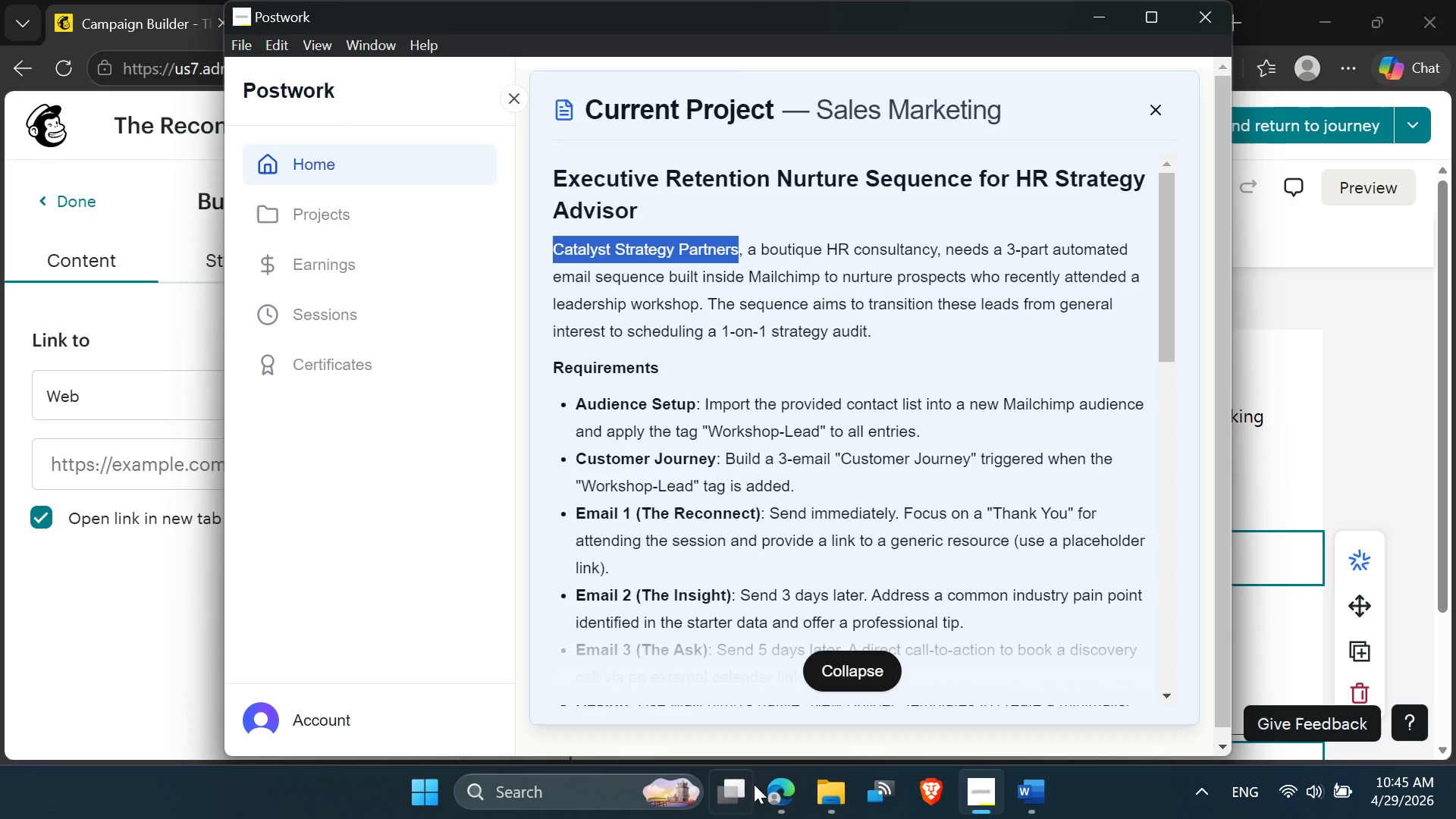 
key(Control+V)
 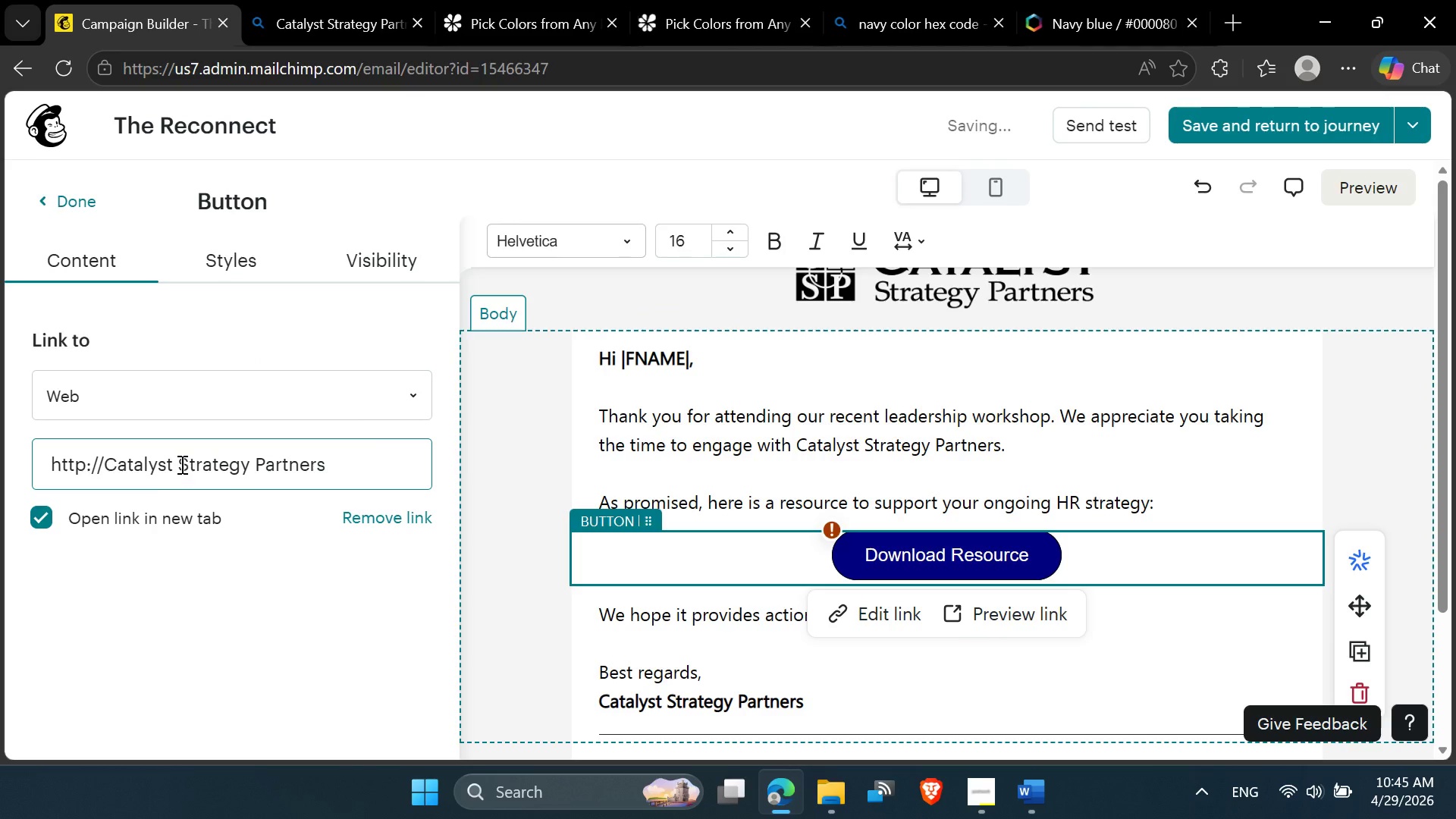 
left_click([180, 464])
 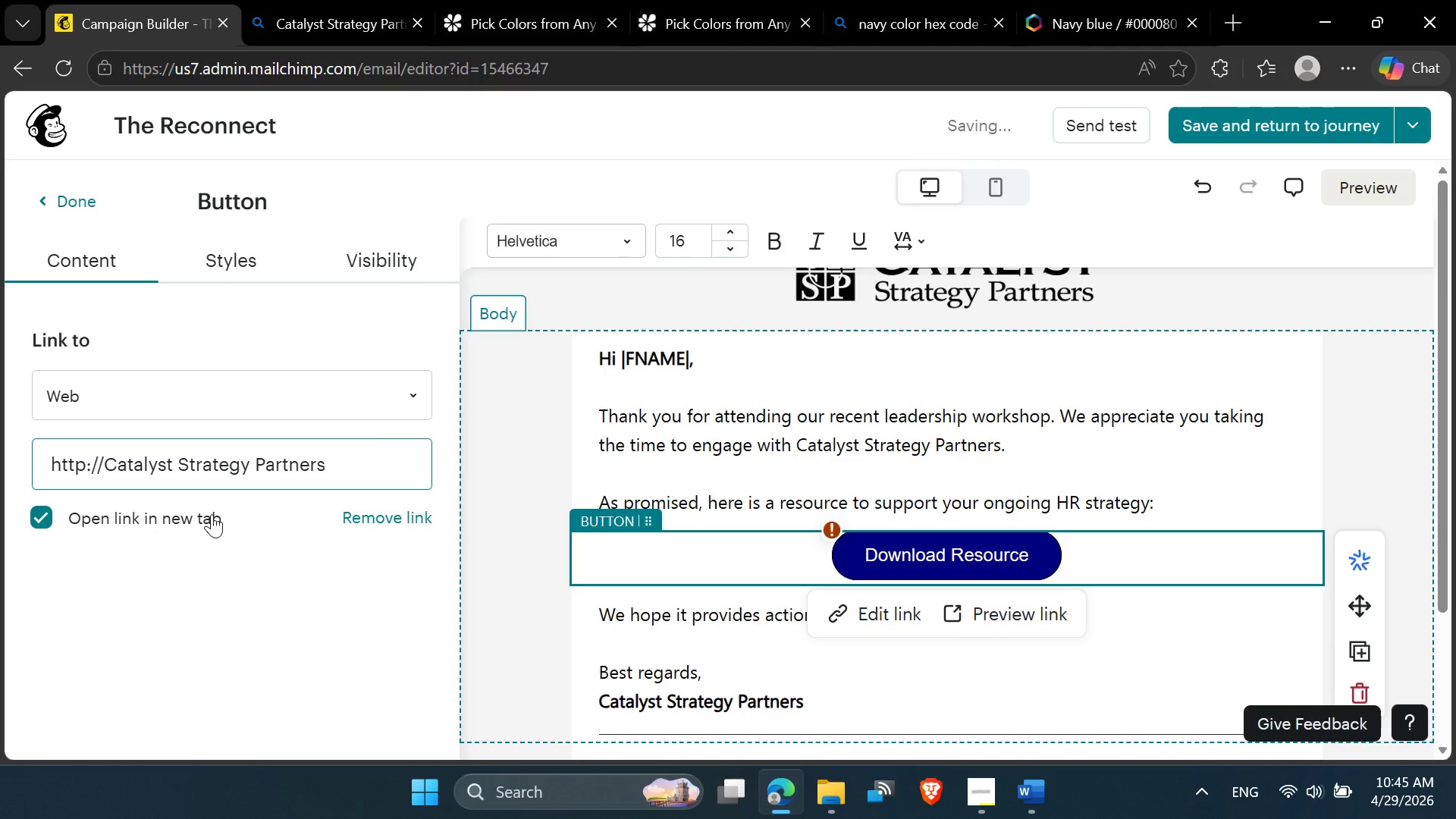 
key(Backspace)
 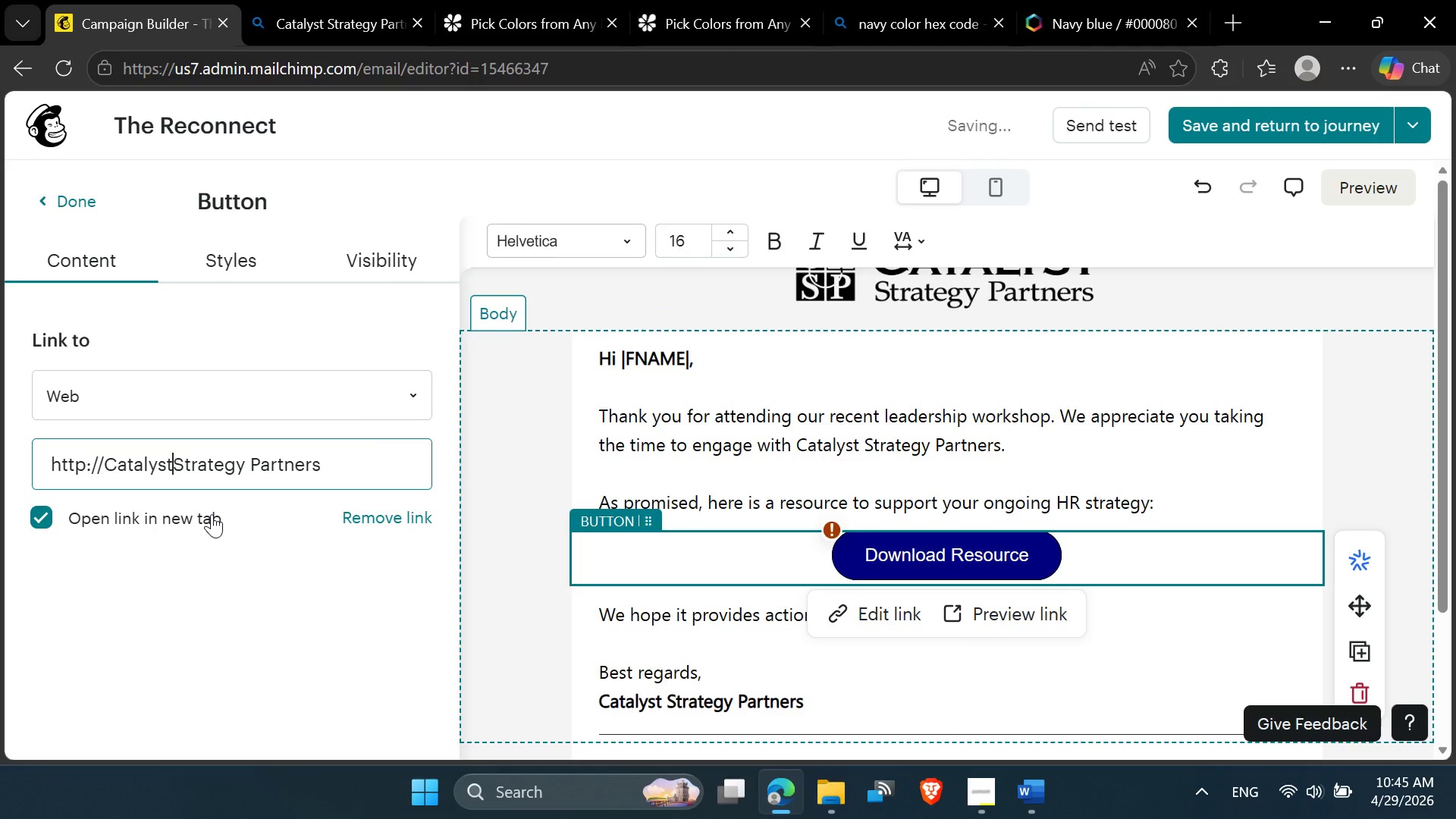 
key(Minus)
 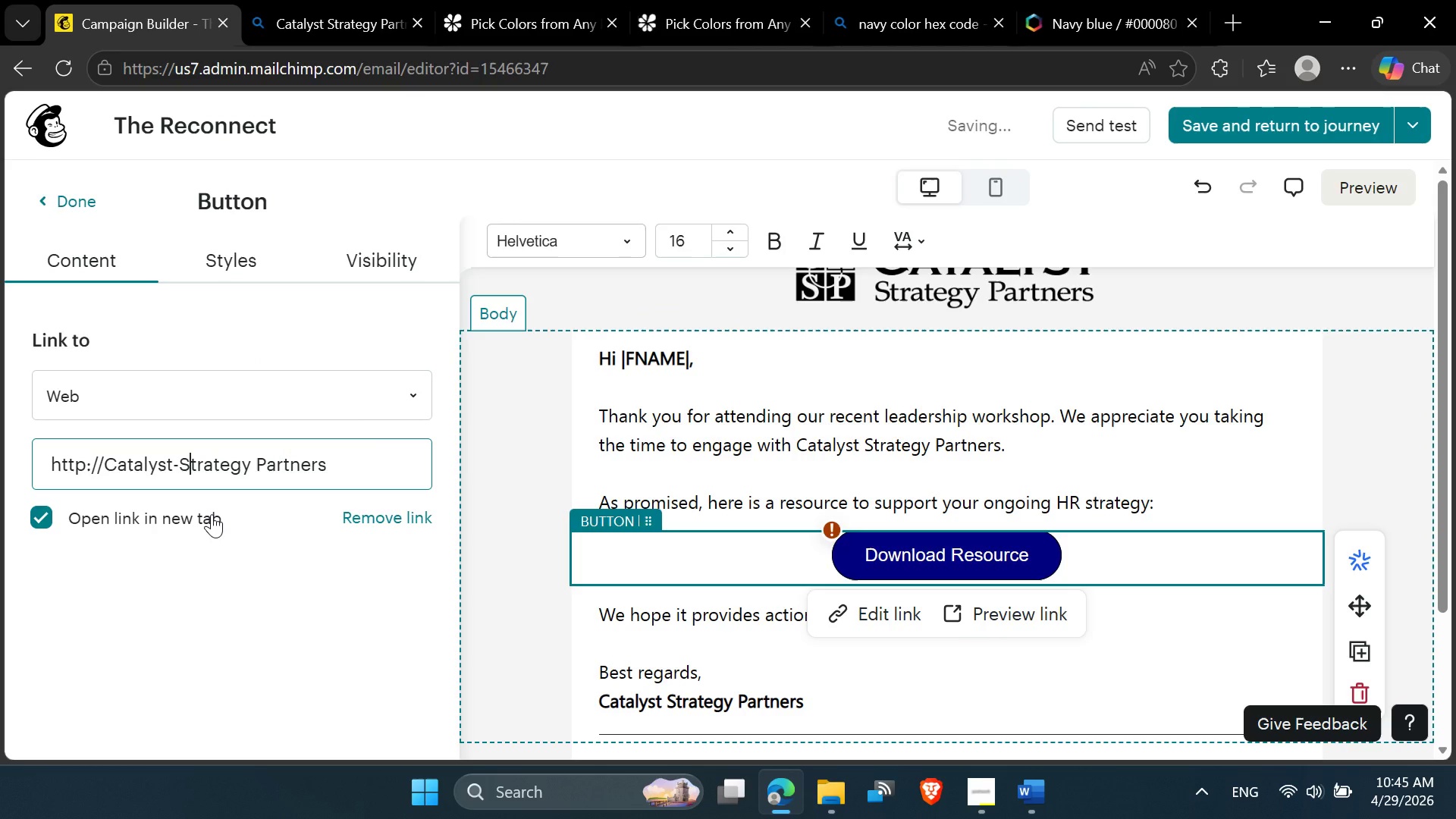 
key(ArrowRight)
 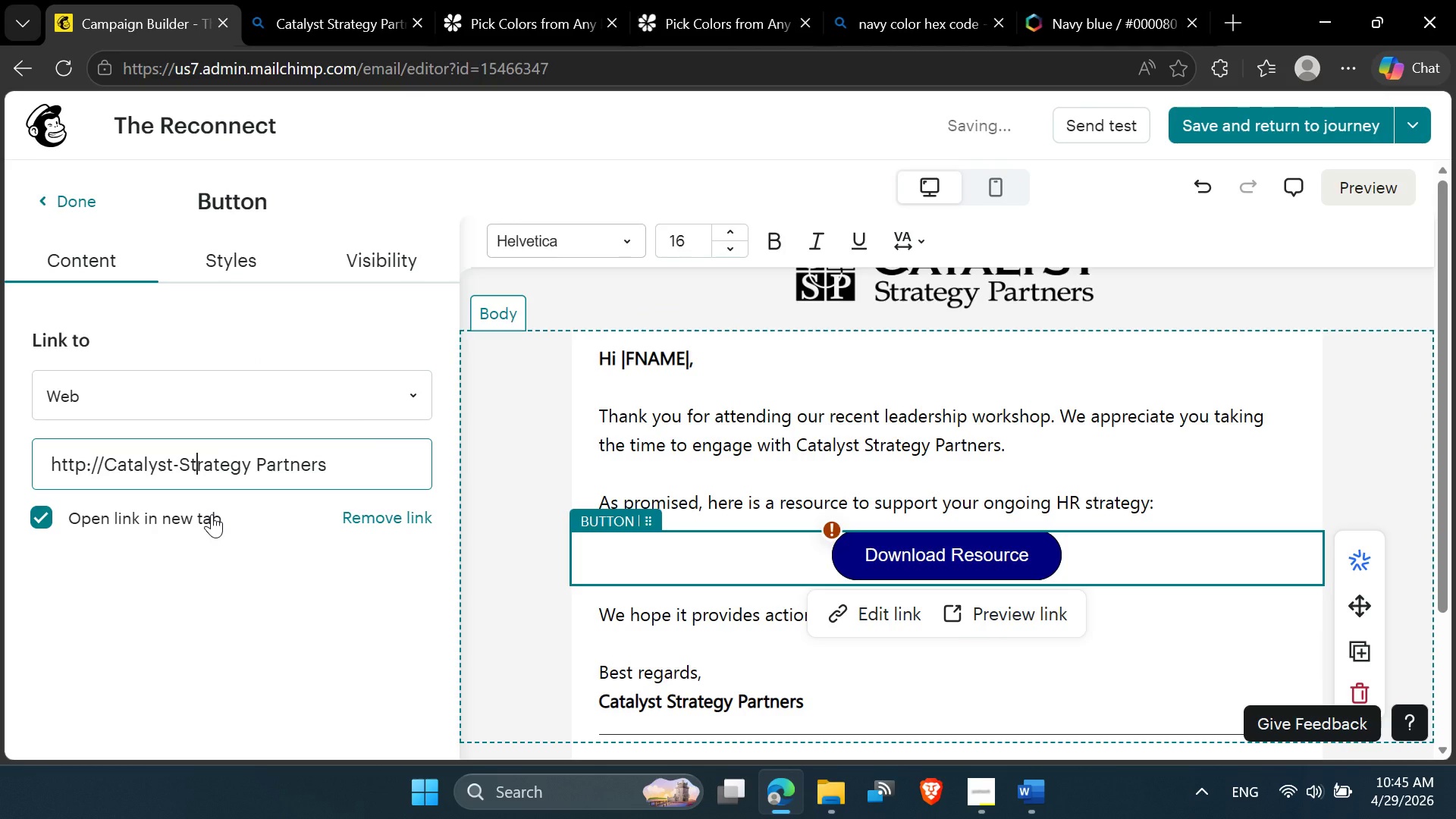 
key(ArrowRight)
 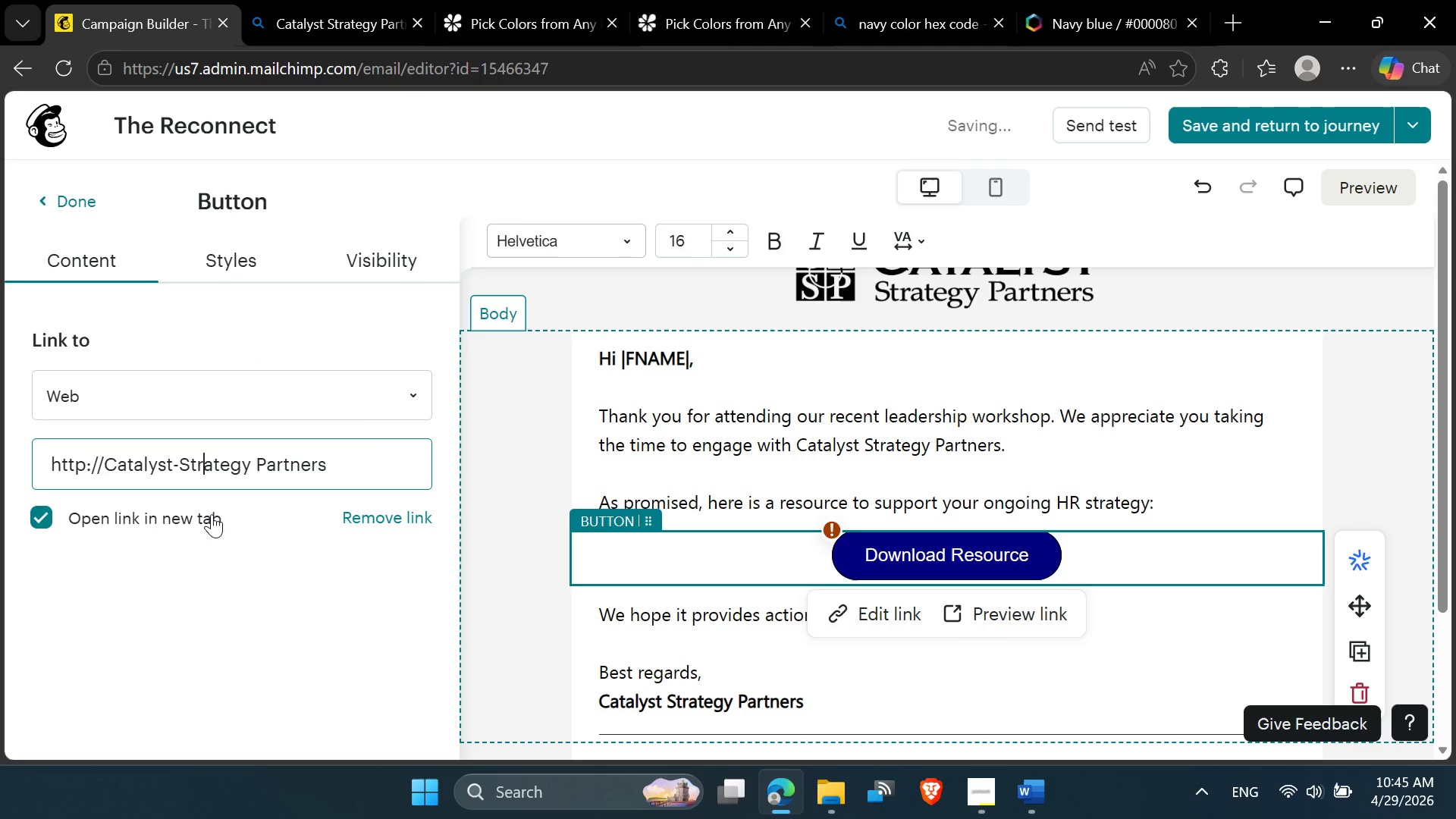 
key(ArrowRight)
 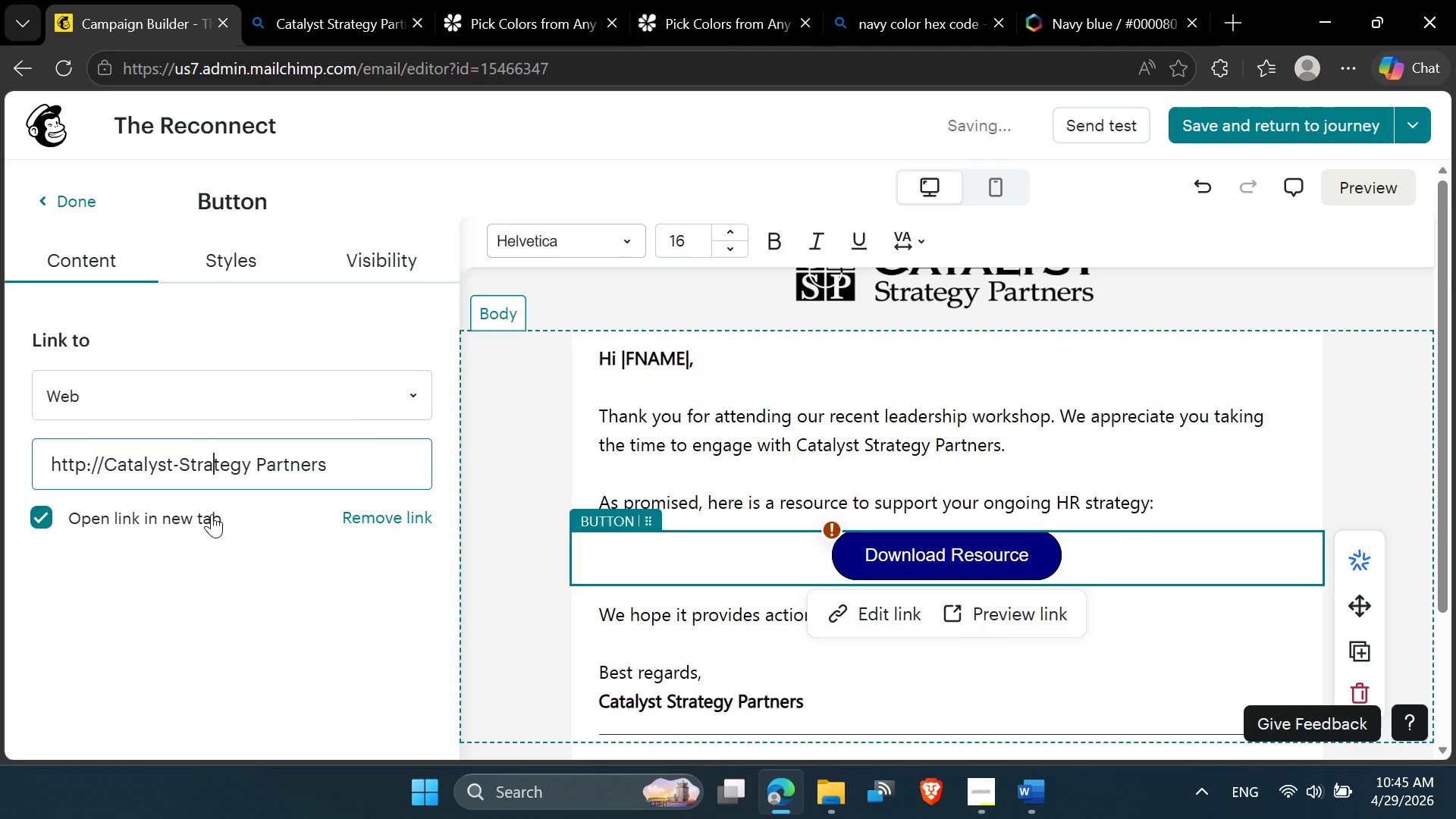 
key(ArrowRight)
 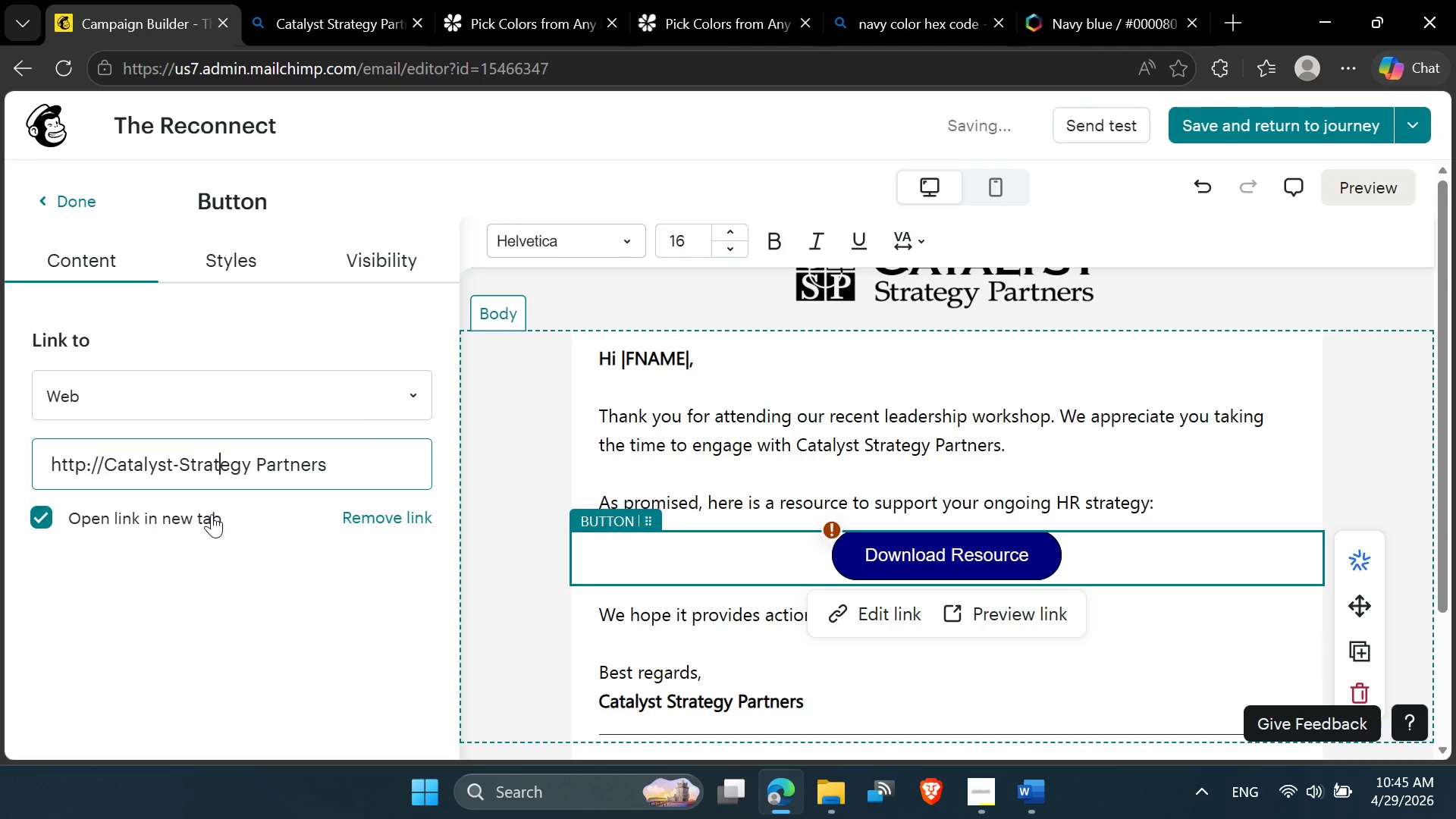 
key(ArrowRight)
 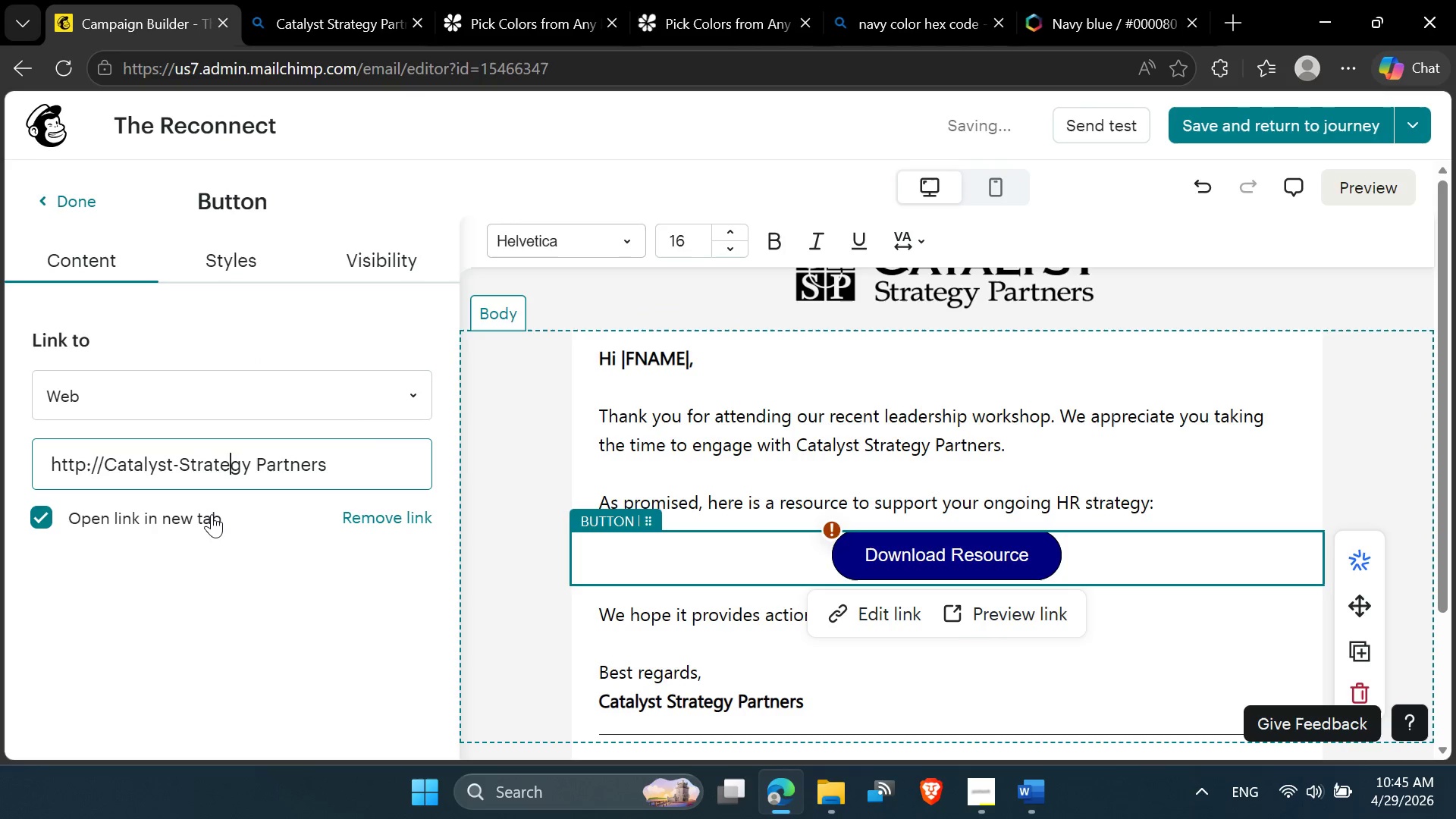 
key(ArrowRight)
 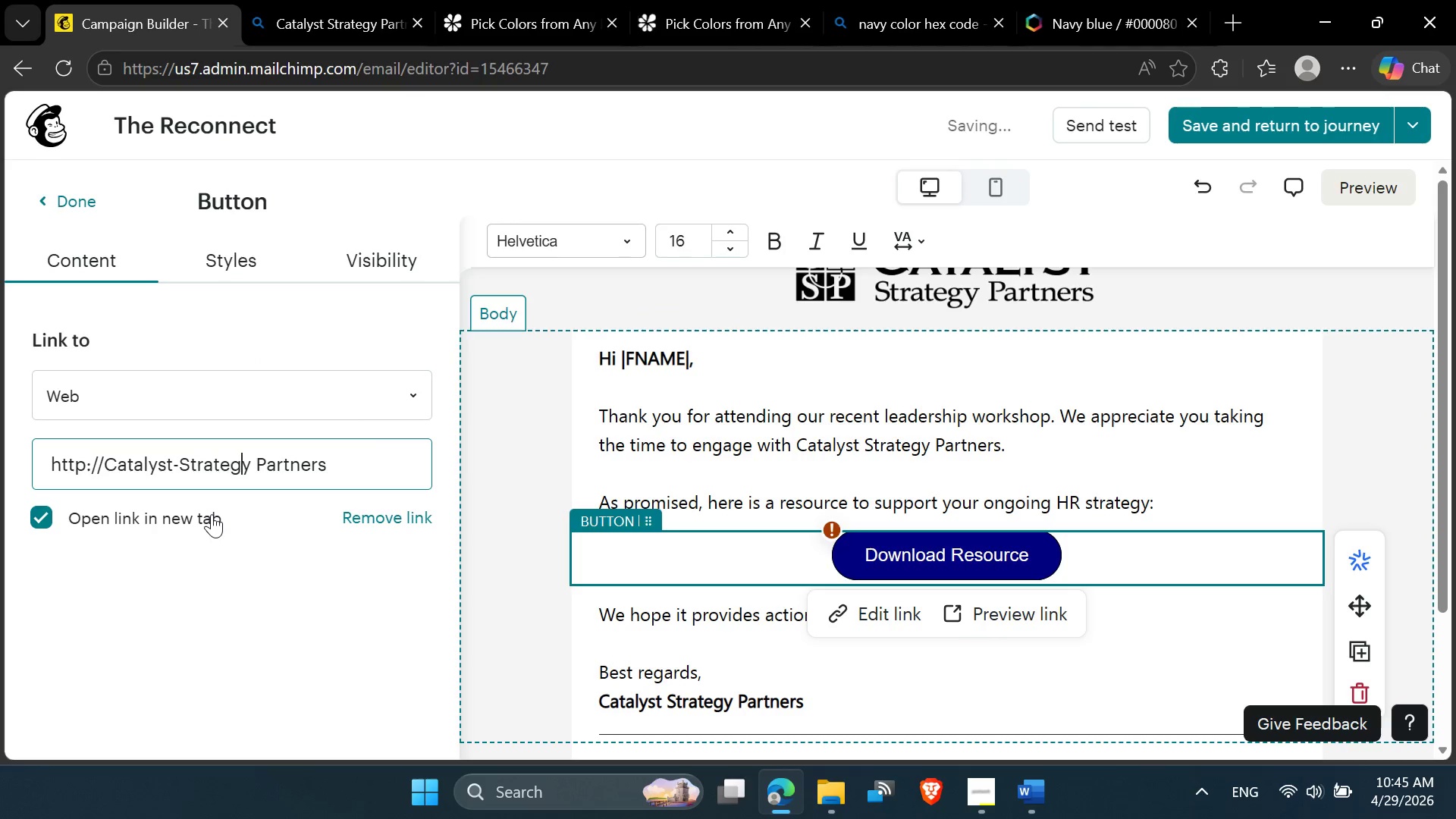 
key(ArrowRight)
 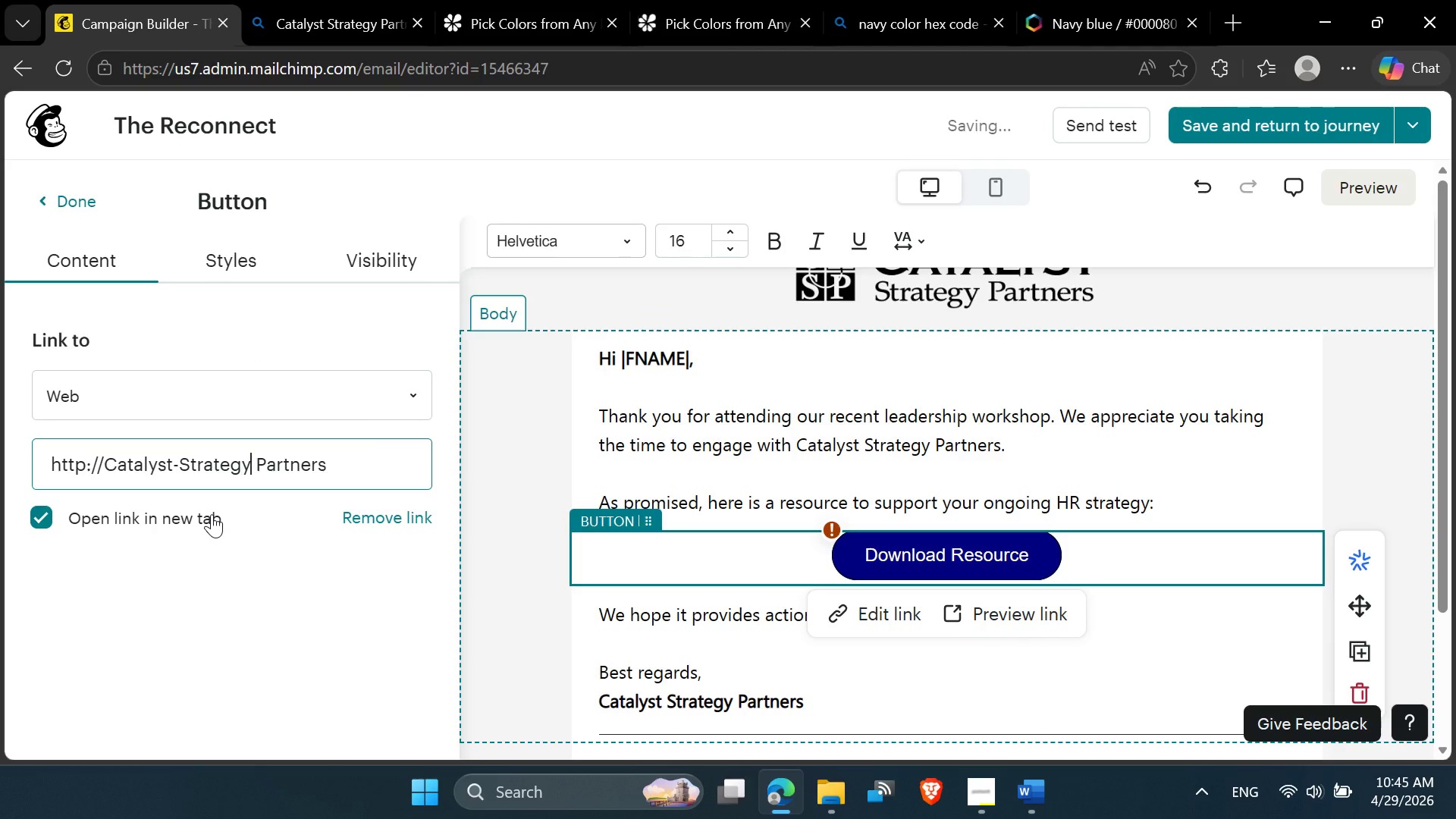 
key(ArrowRight)
 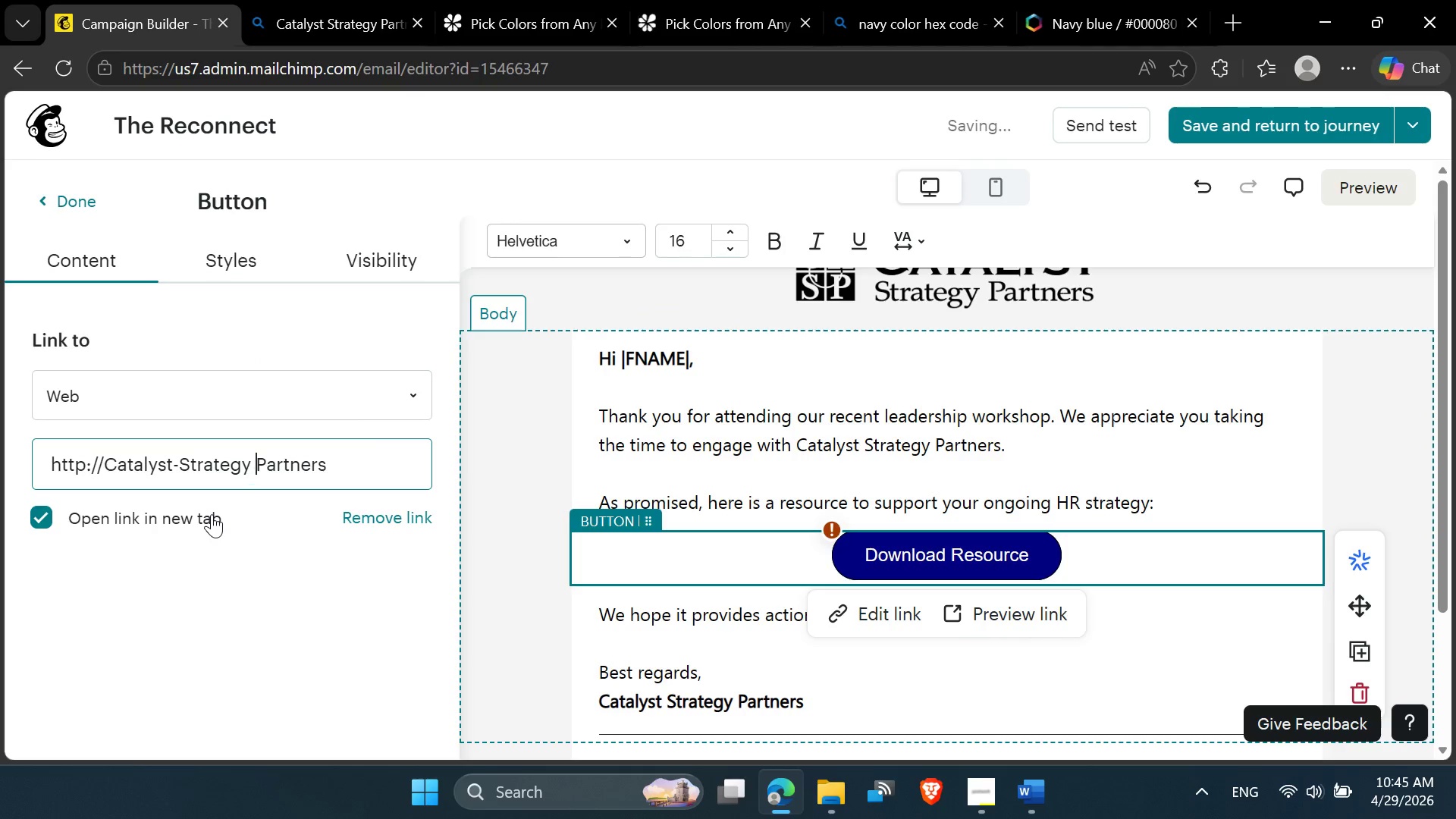 
key(ArrowRight)
 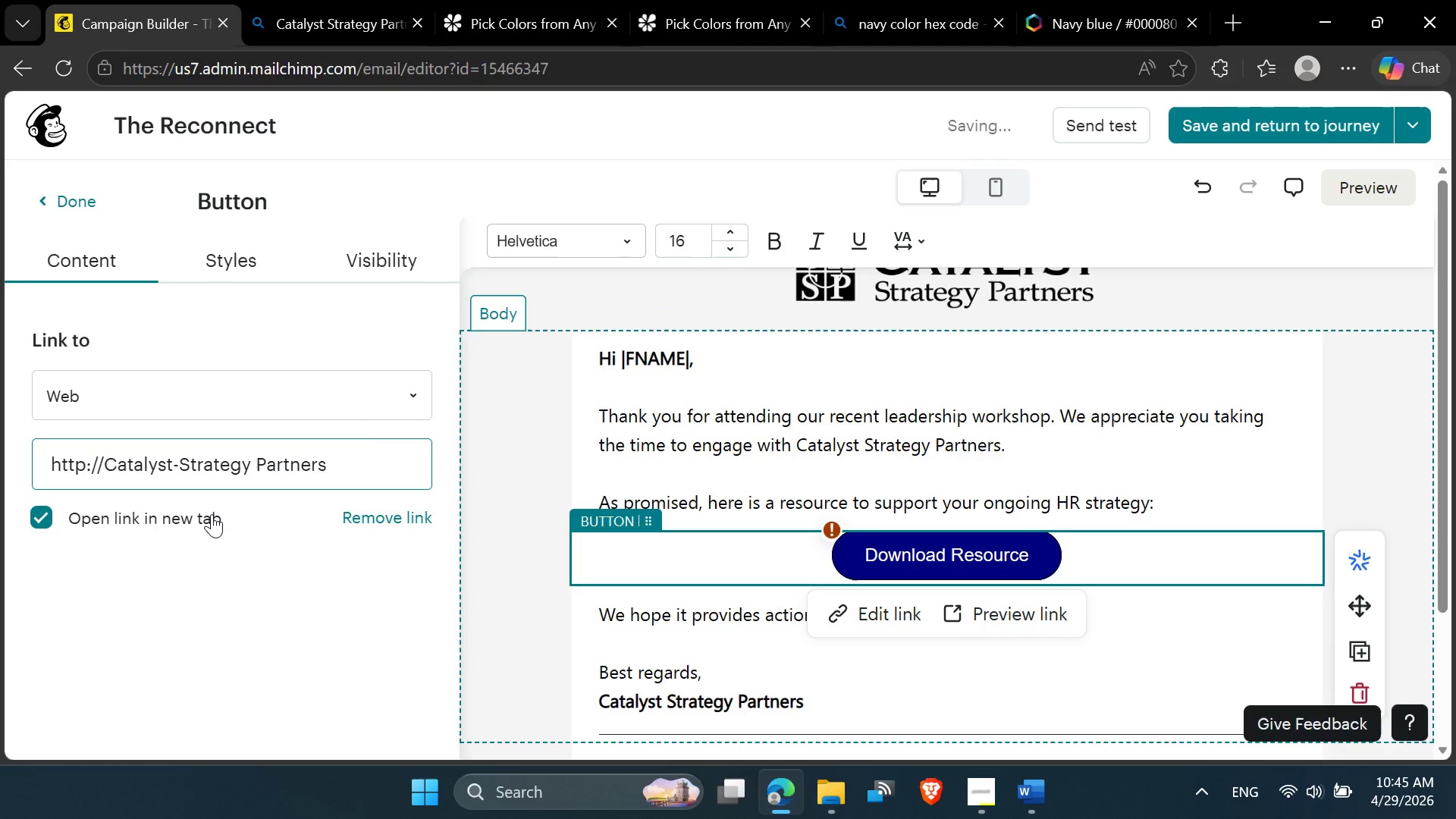 
key(Backspace)
 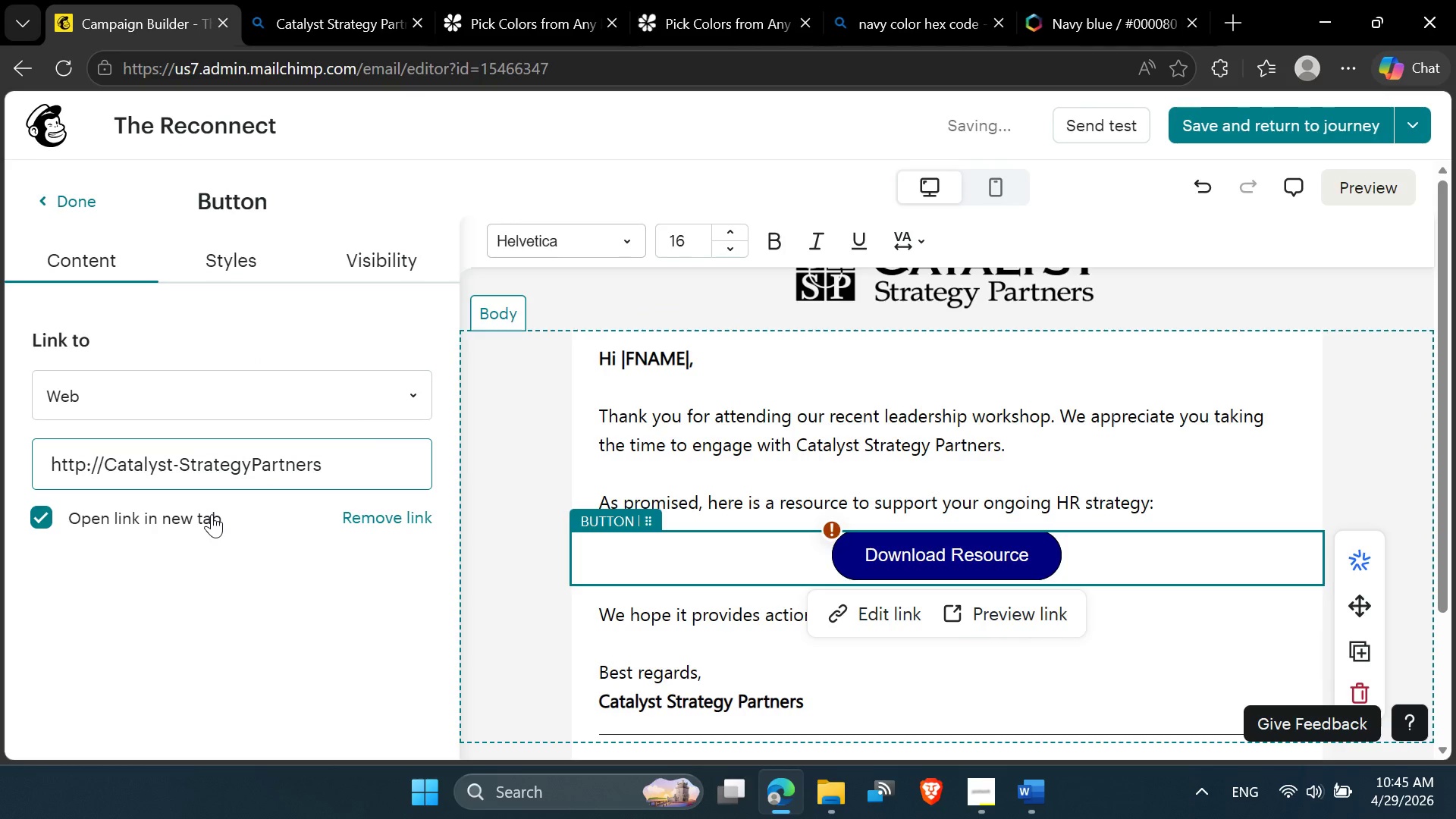 
key(Minus)
 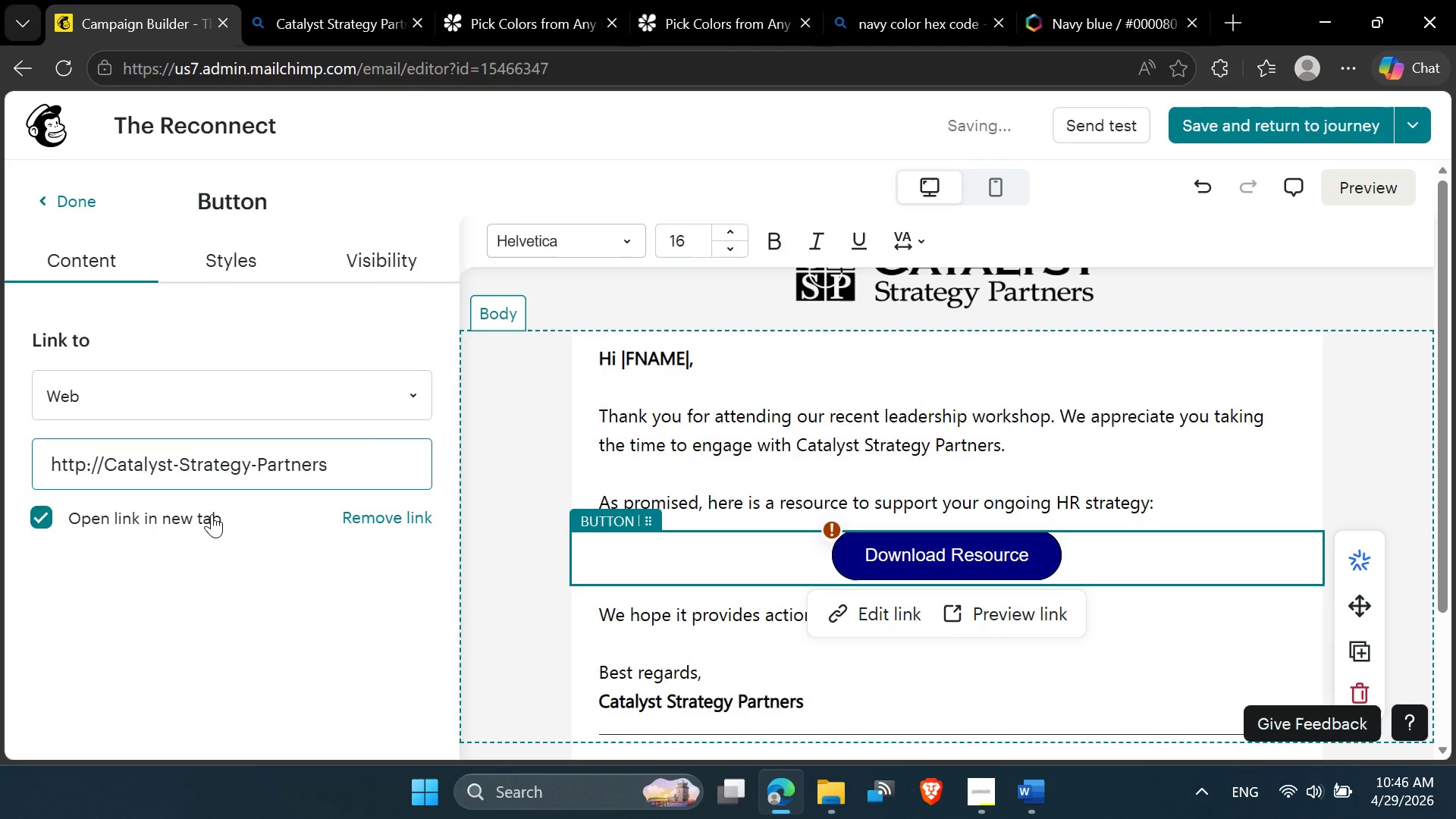 
key(ArrowRight)
 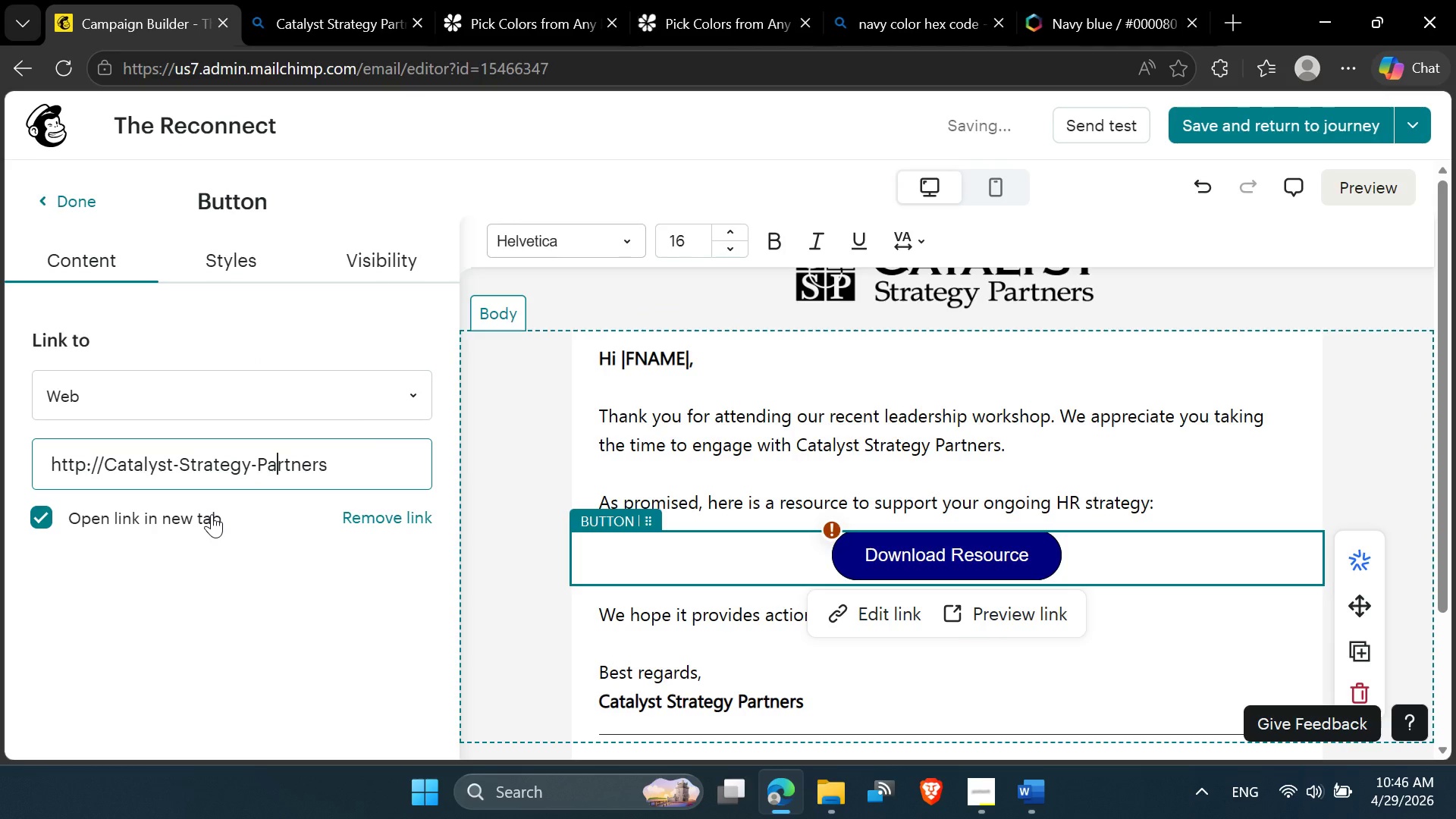 
key(ArrowRight)
 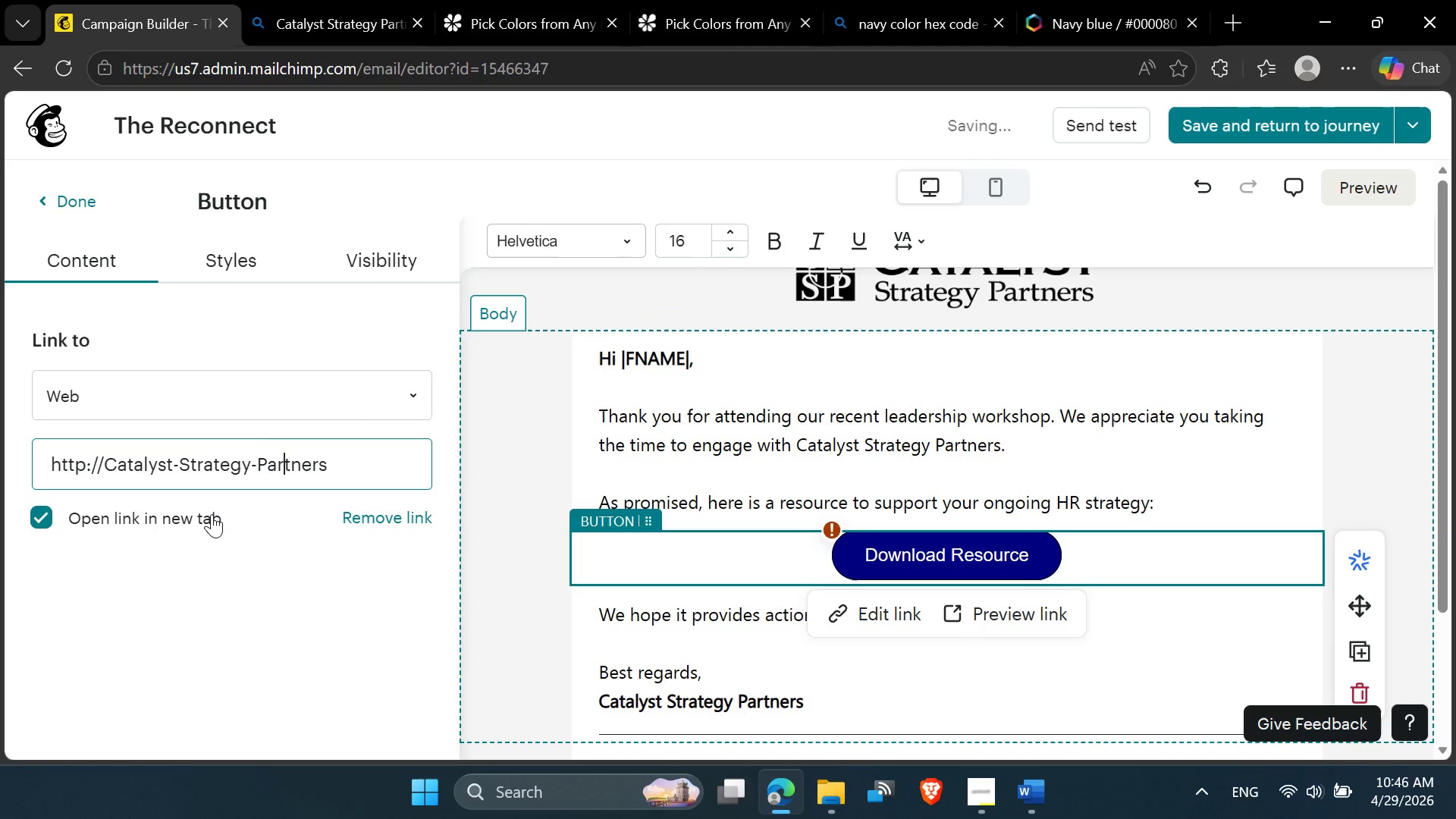 
key(ArrowRight)
 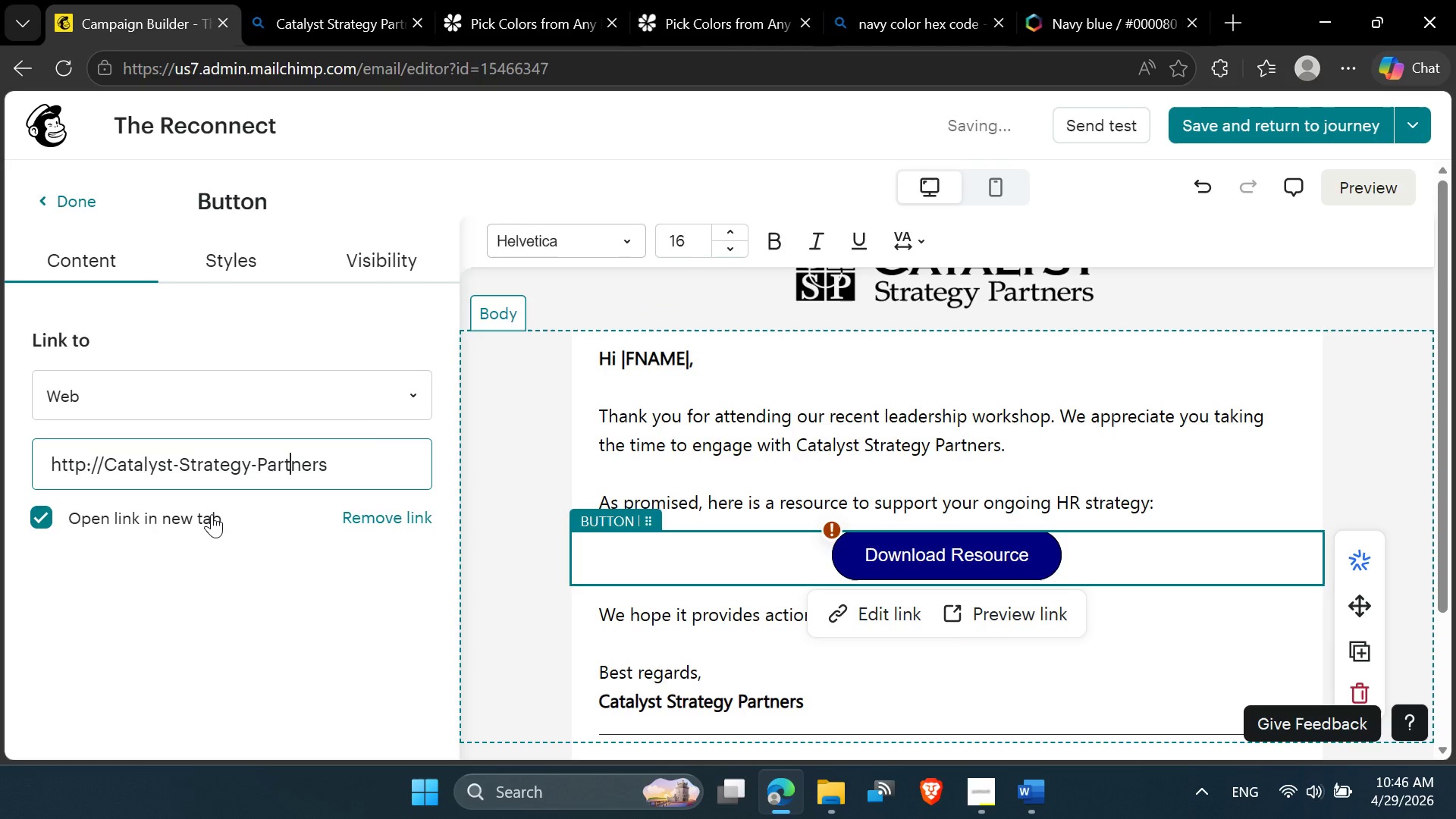 
key(ArrowRight)
 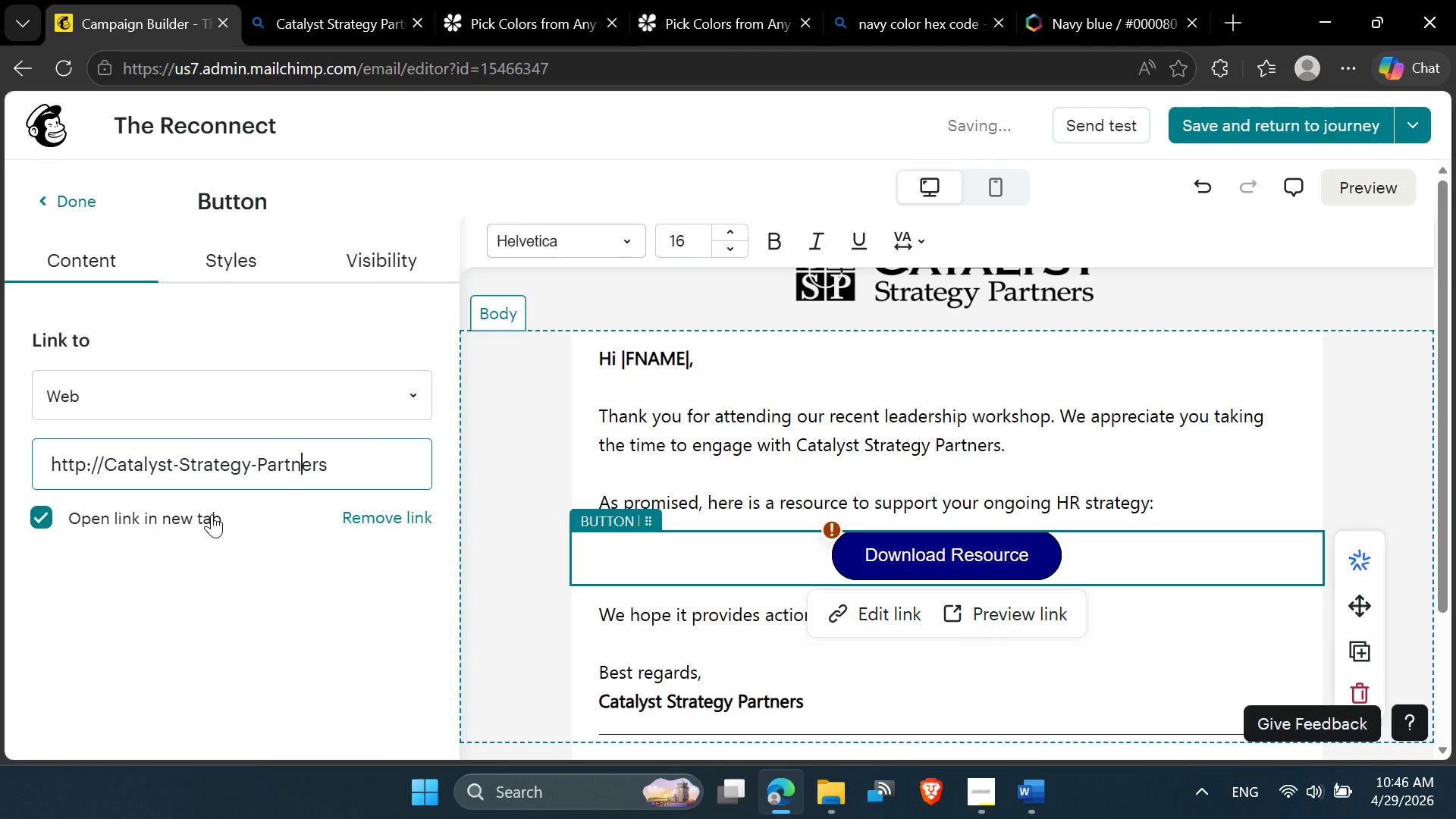 
key(ArrowRight)
 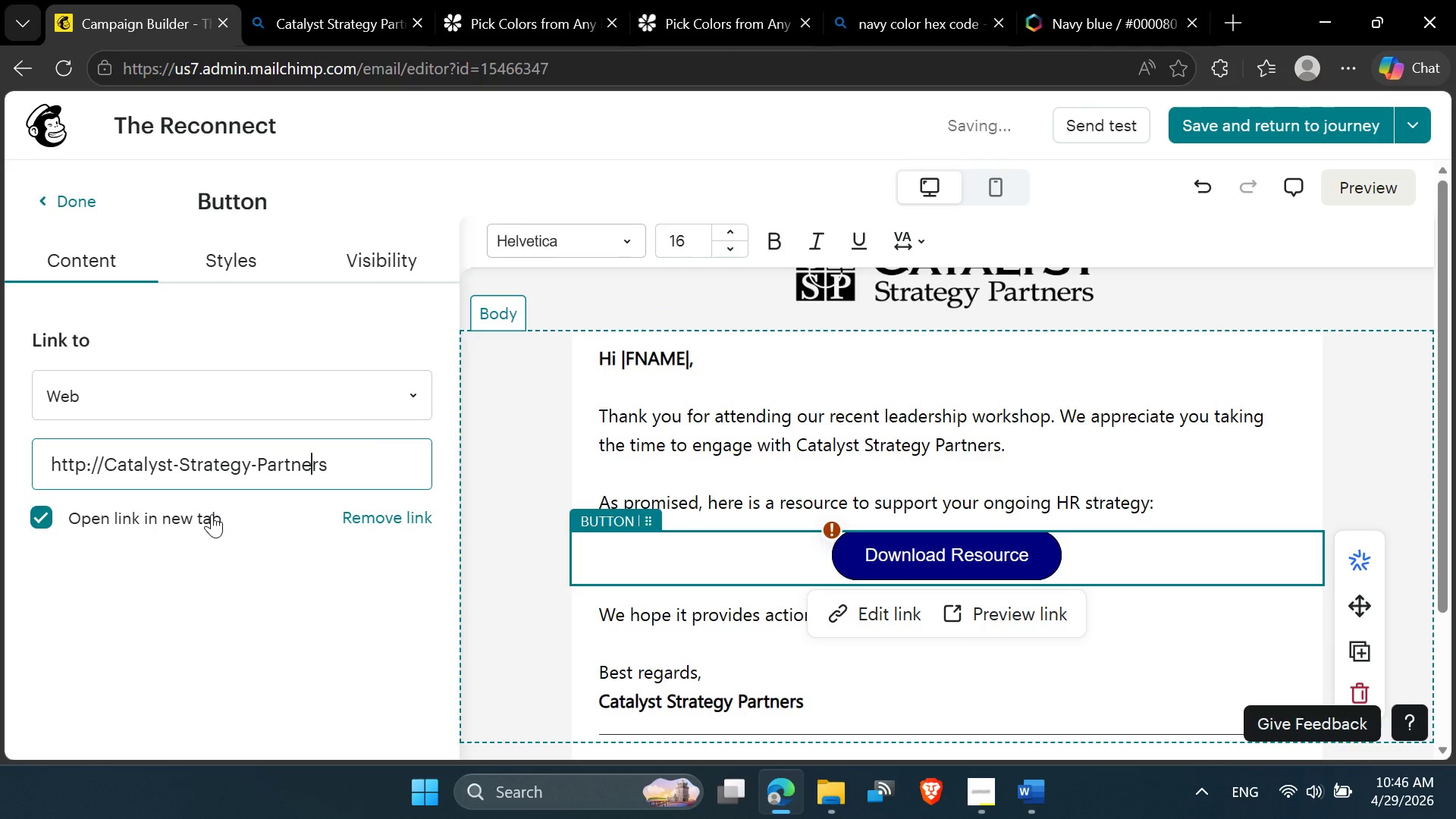 
key(ArrowRight)
 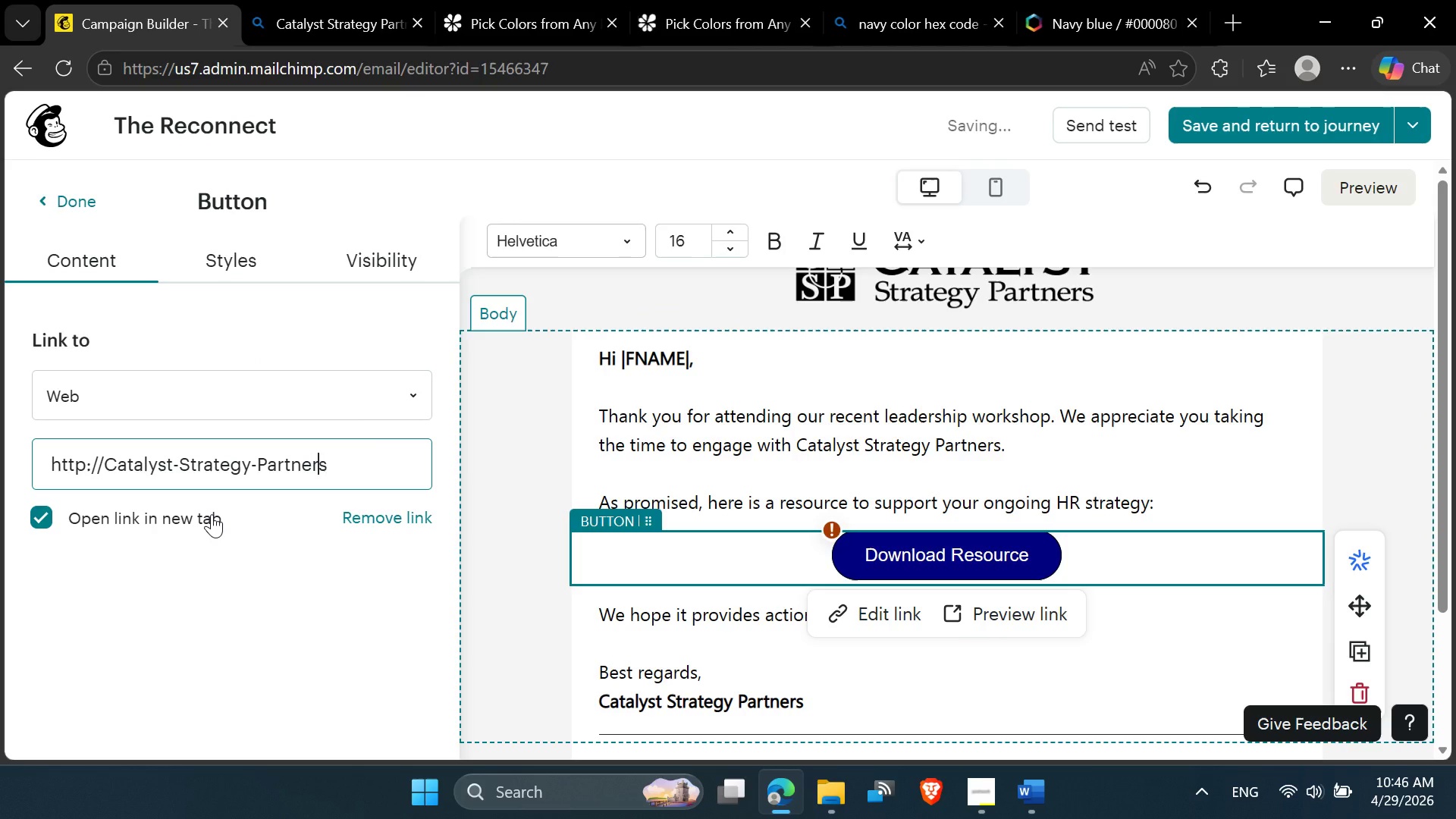 
key(ArrowRight)
 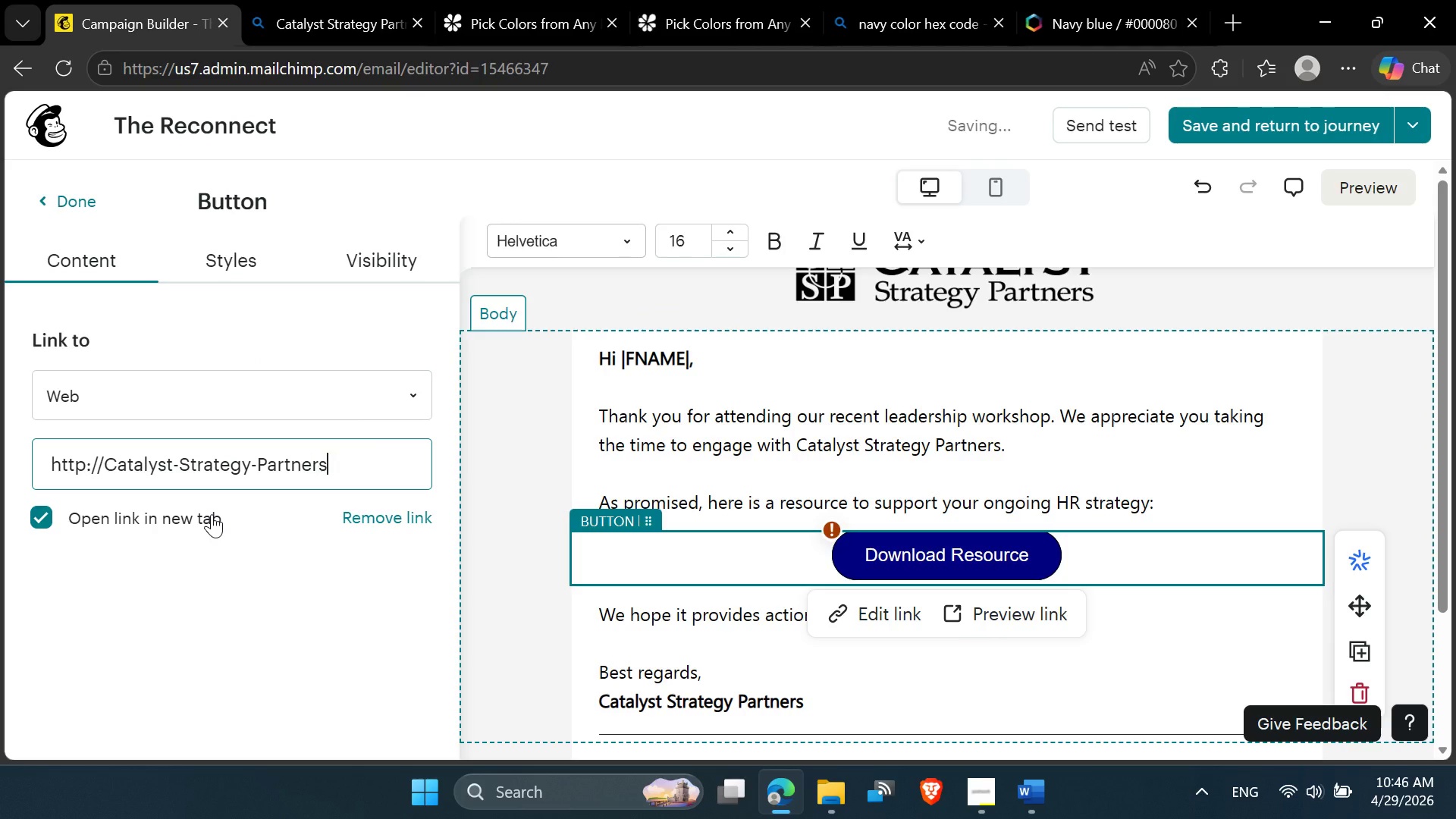 
key(ArrowRight)
 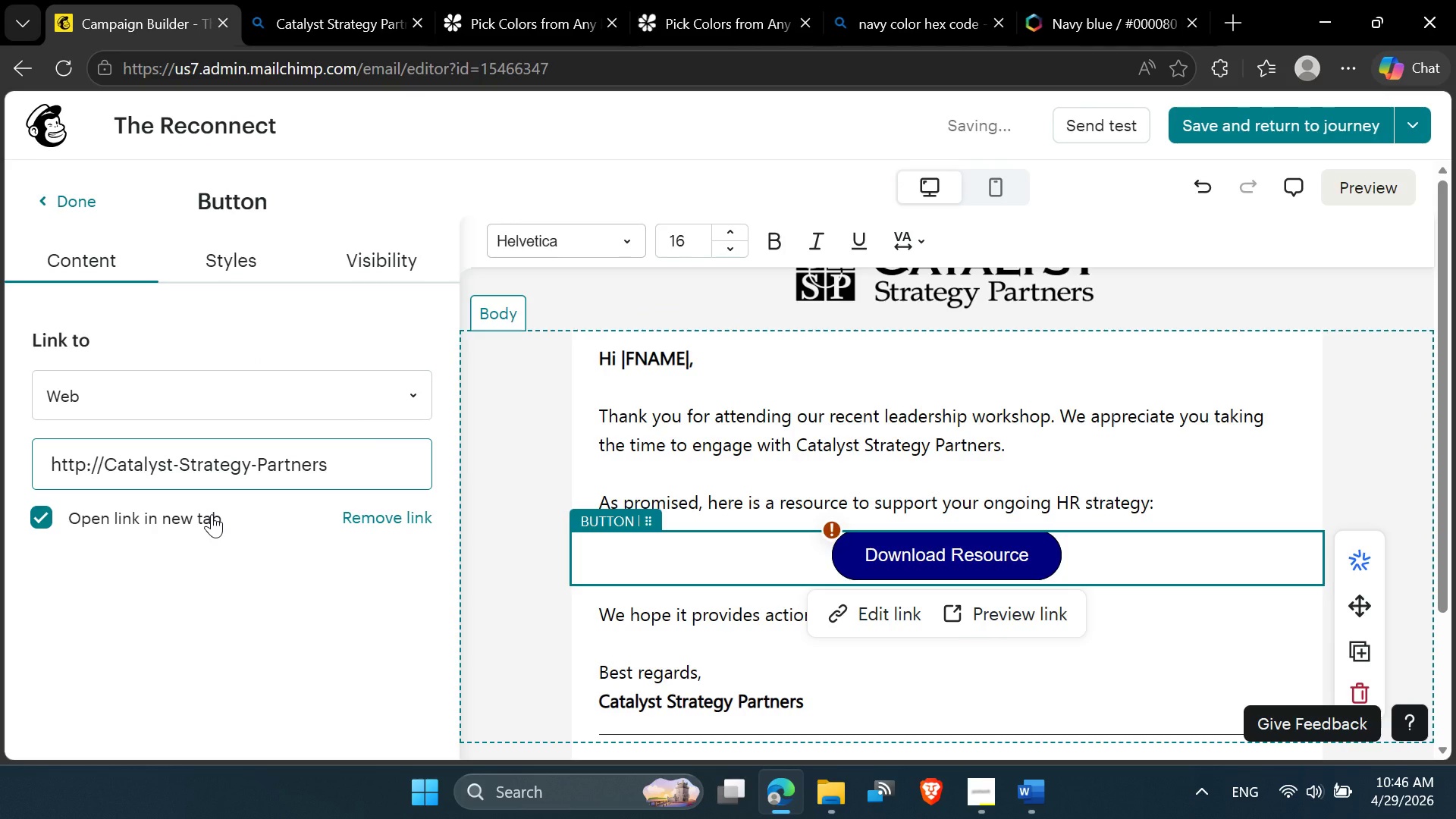 
type(.com/downlaod)
key(Backspace)
key(Backspace)
key(Backspace)
type(oad )
key(Backspace)
 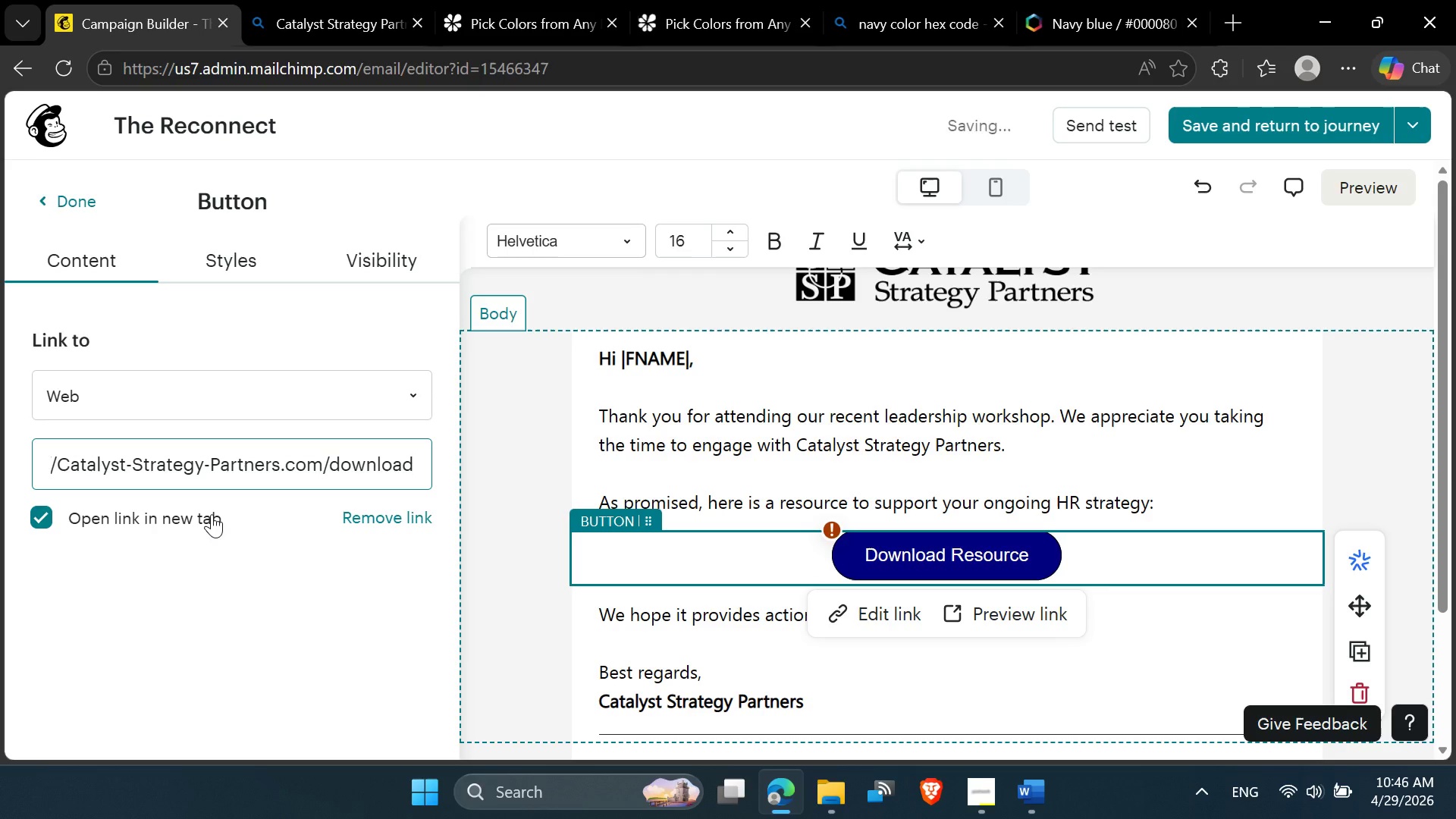 
wait(6.42)
 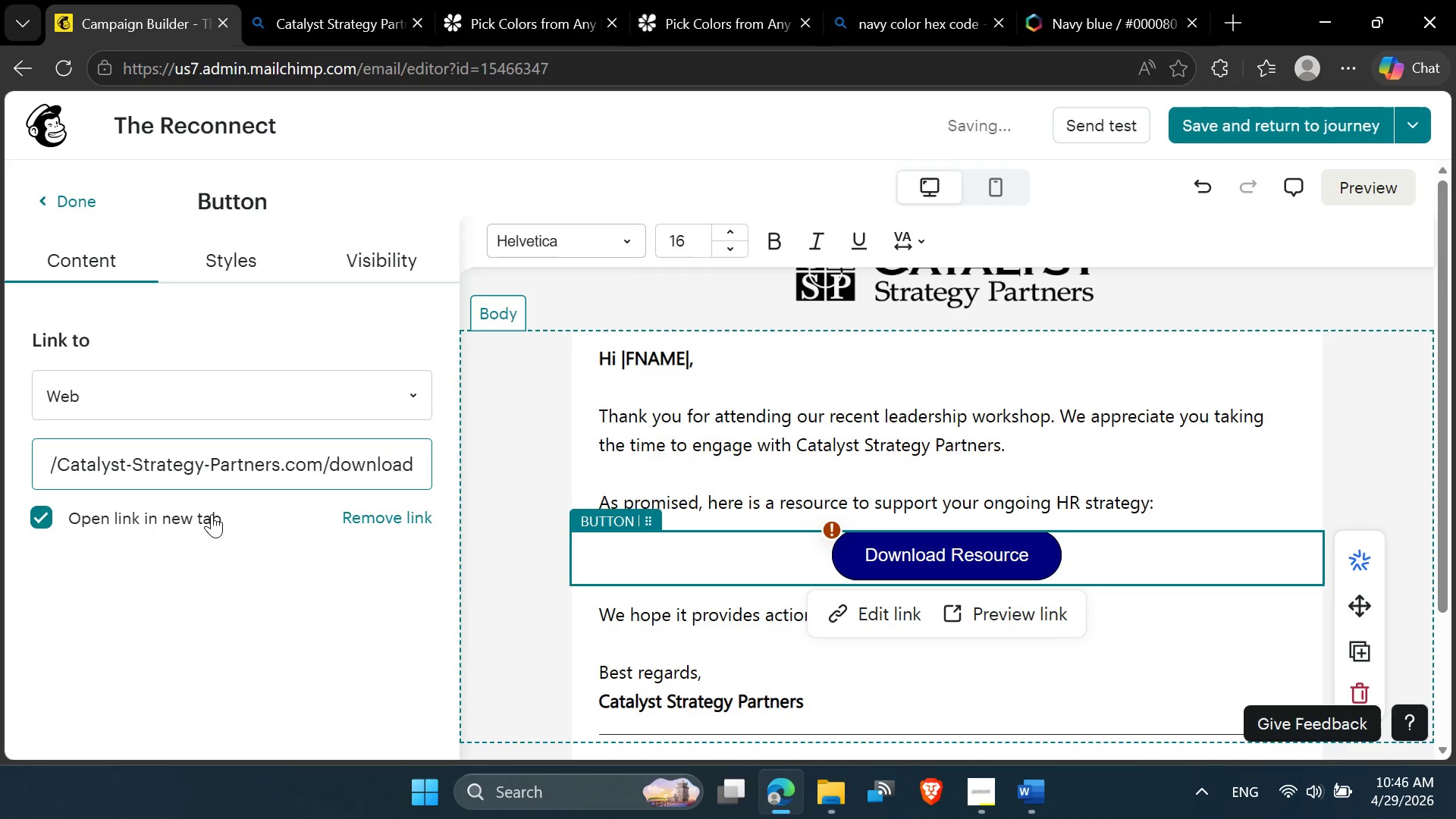 
key(Enter)
 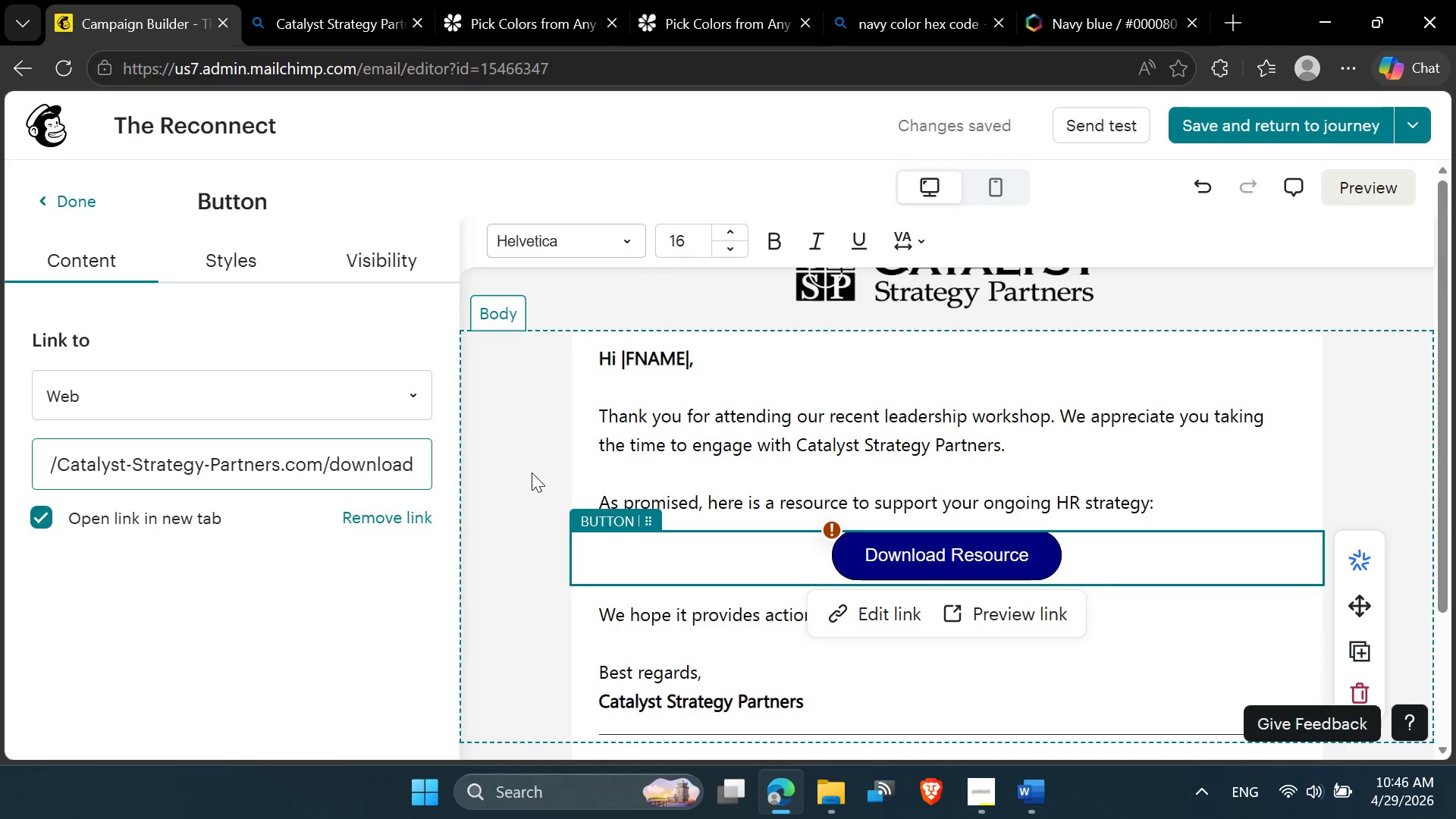 
key(Enter)
 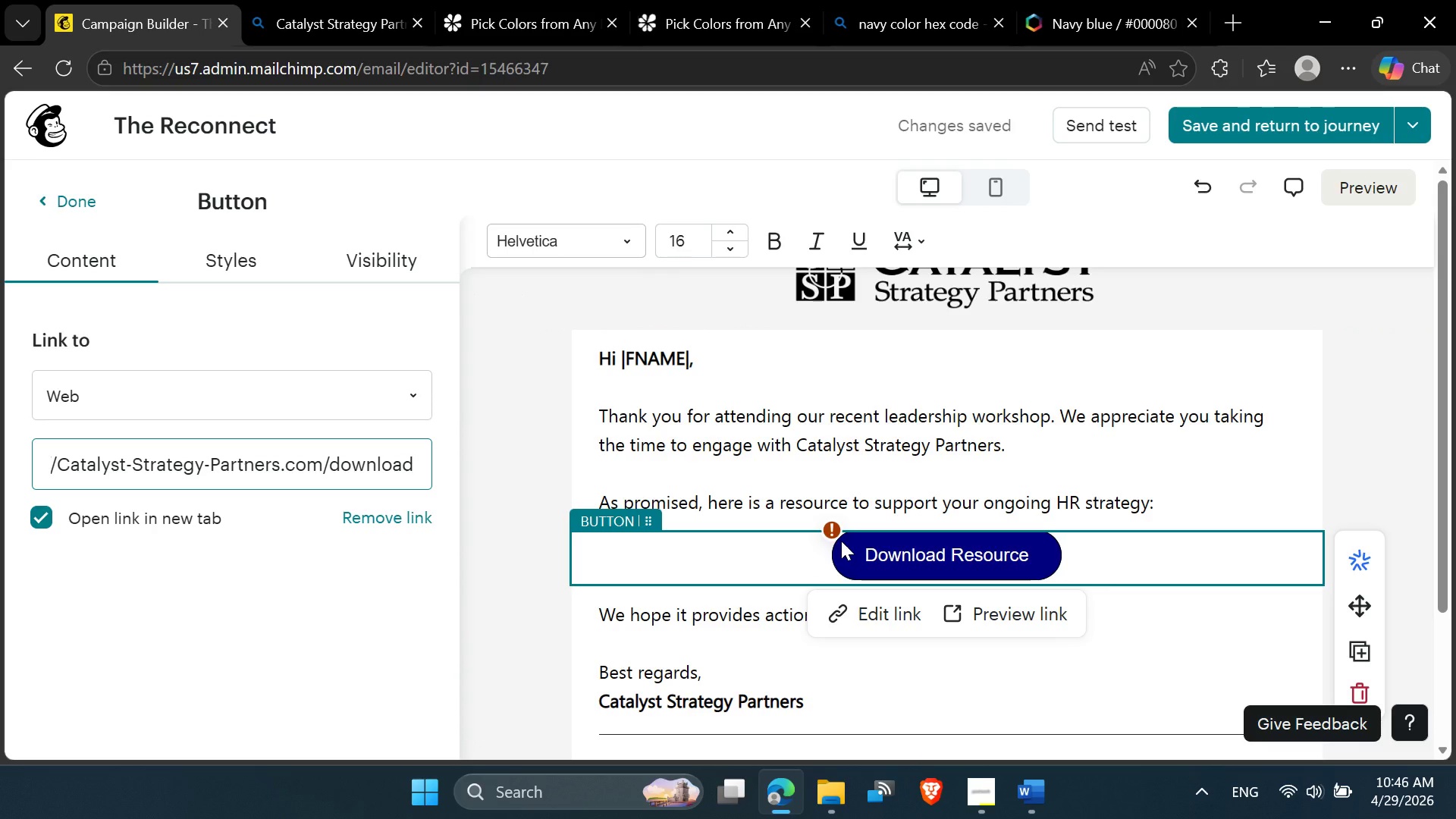 
left_click([832, 536])
 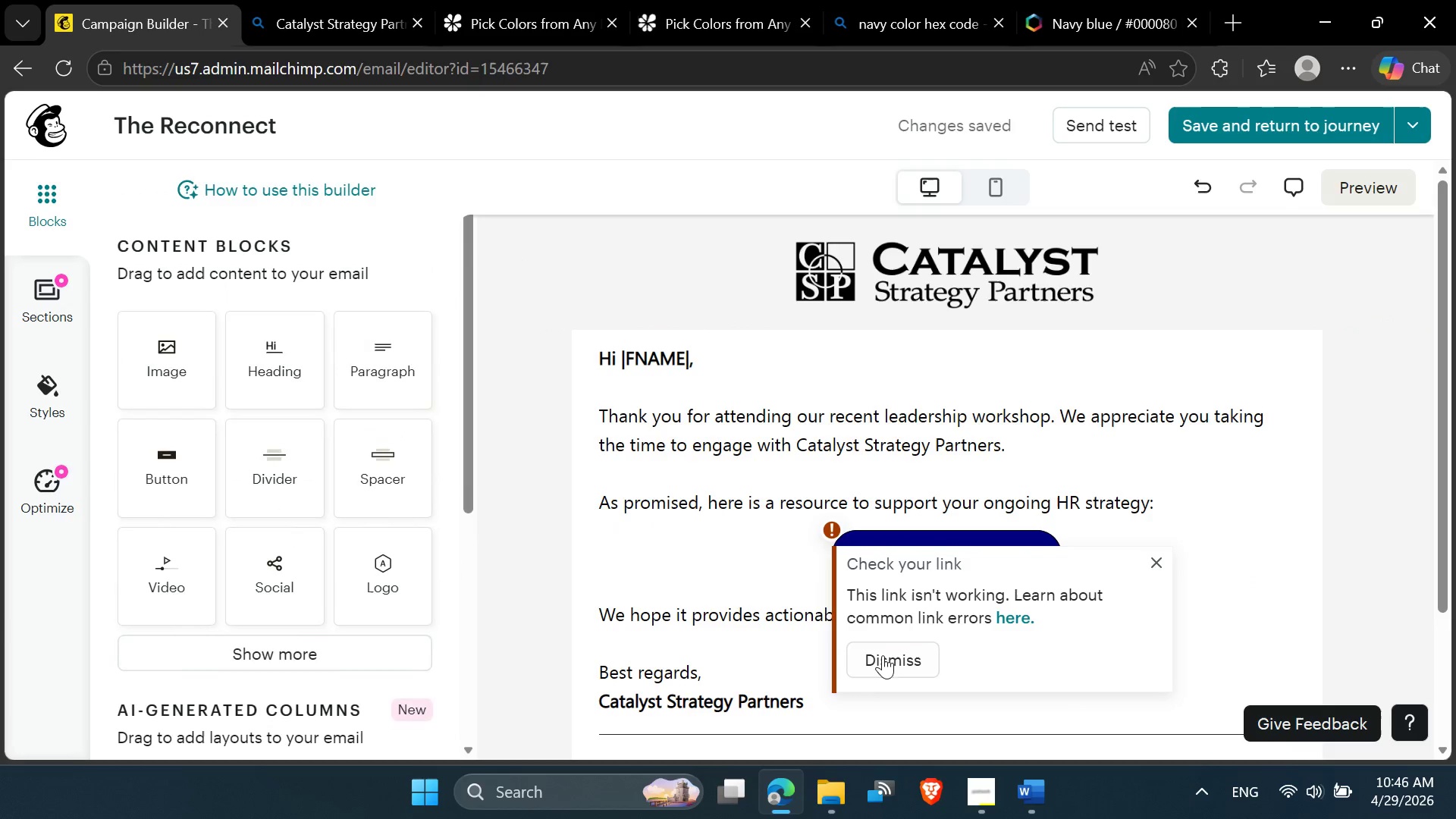 
left_click([885, 664])
 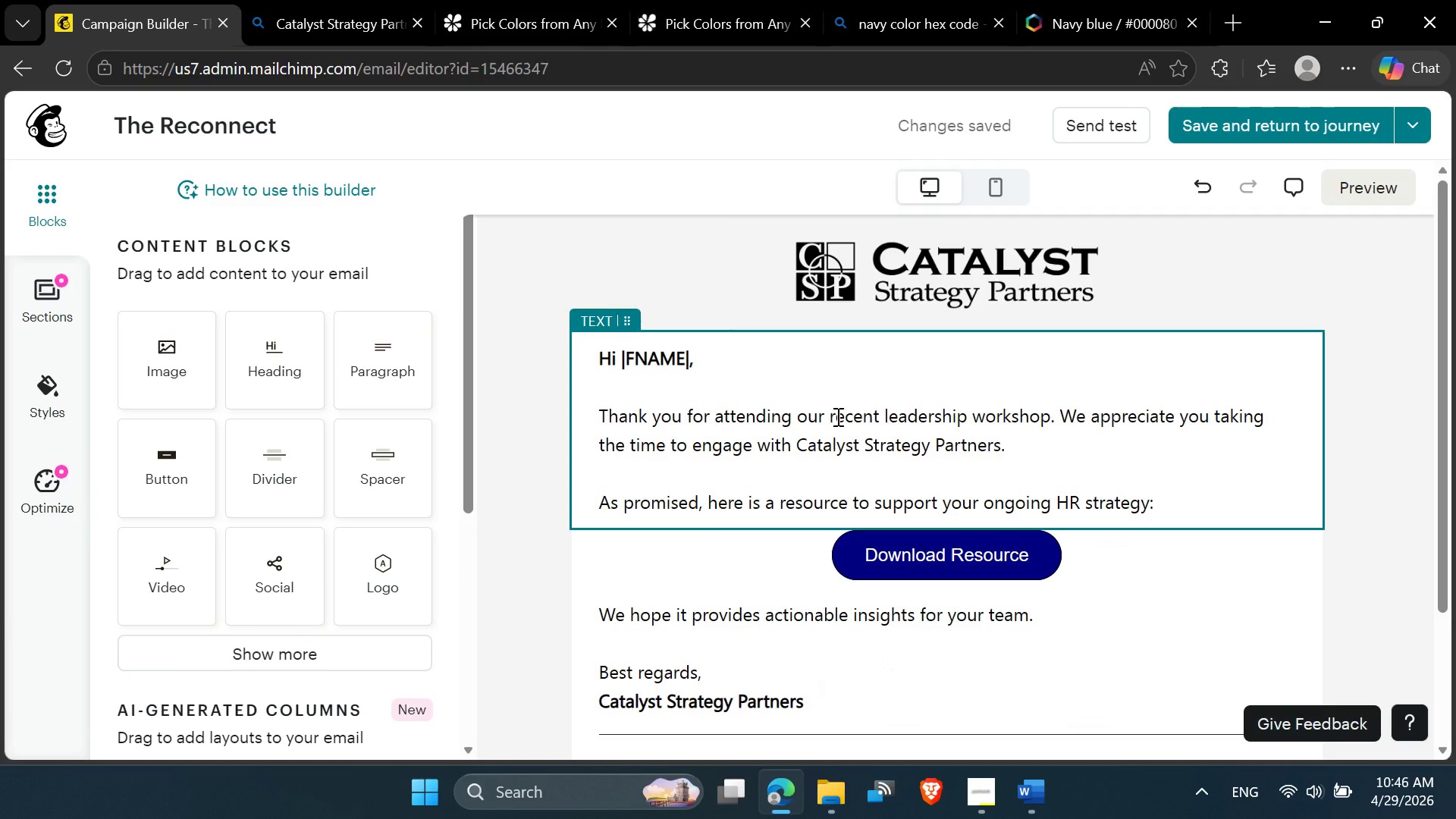 
scroll: coordinate [1044, 331], scroll_direction: none, amount: 0.0
 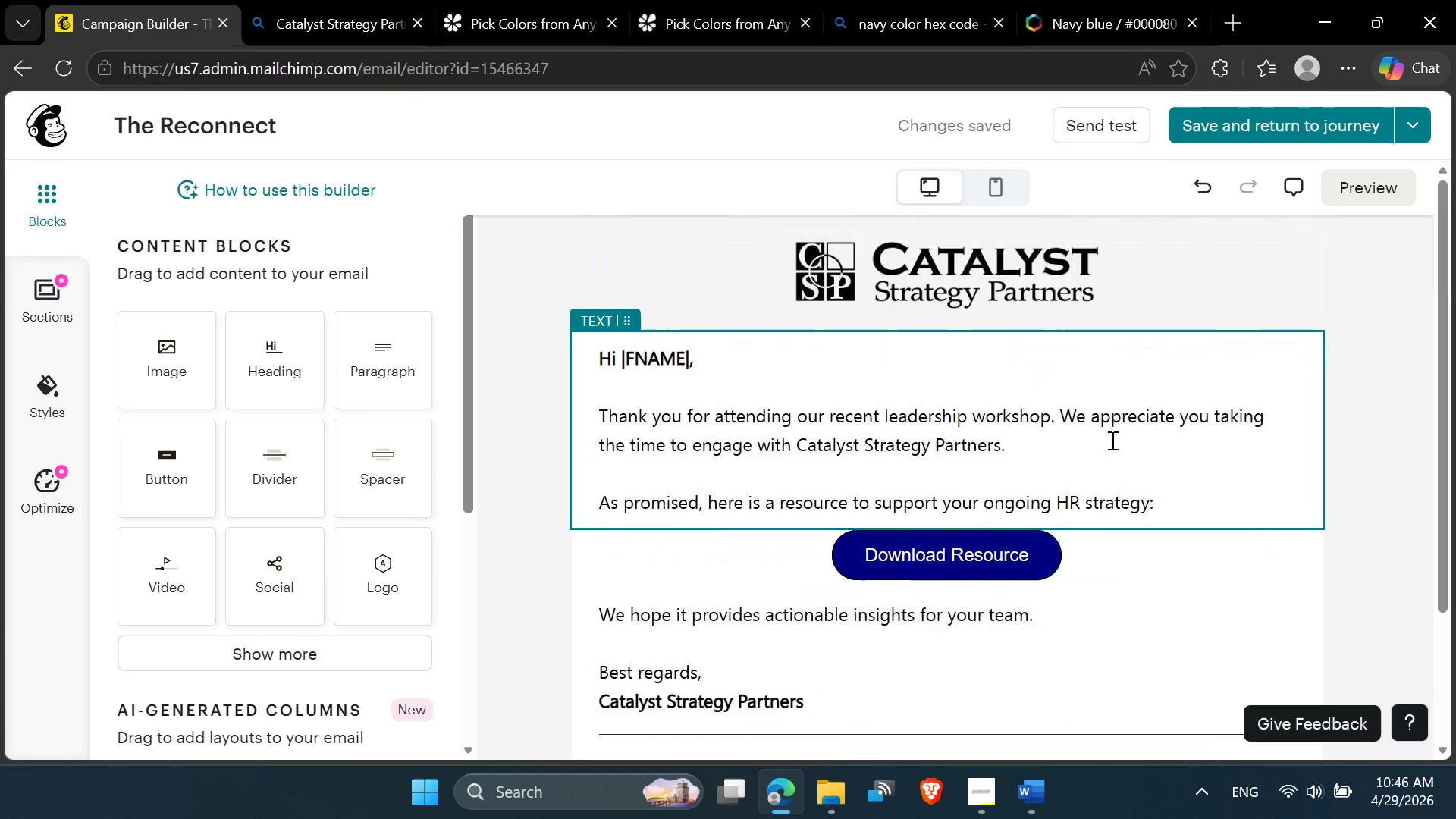 
scroll: coordinate [1108, 453], scroll_direction: down, amount: 2.0
 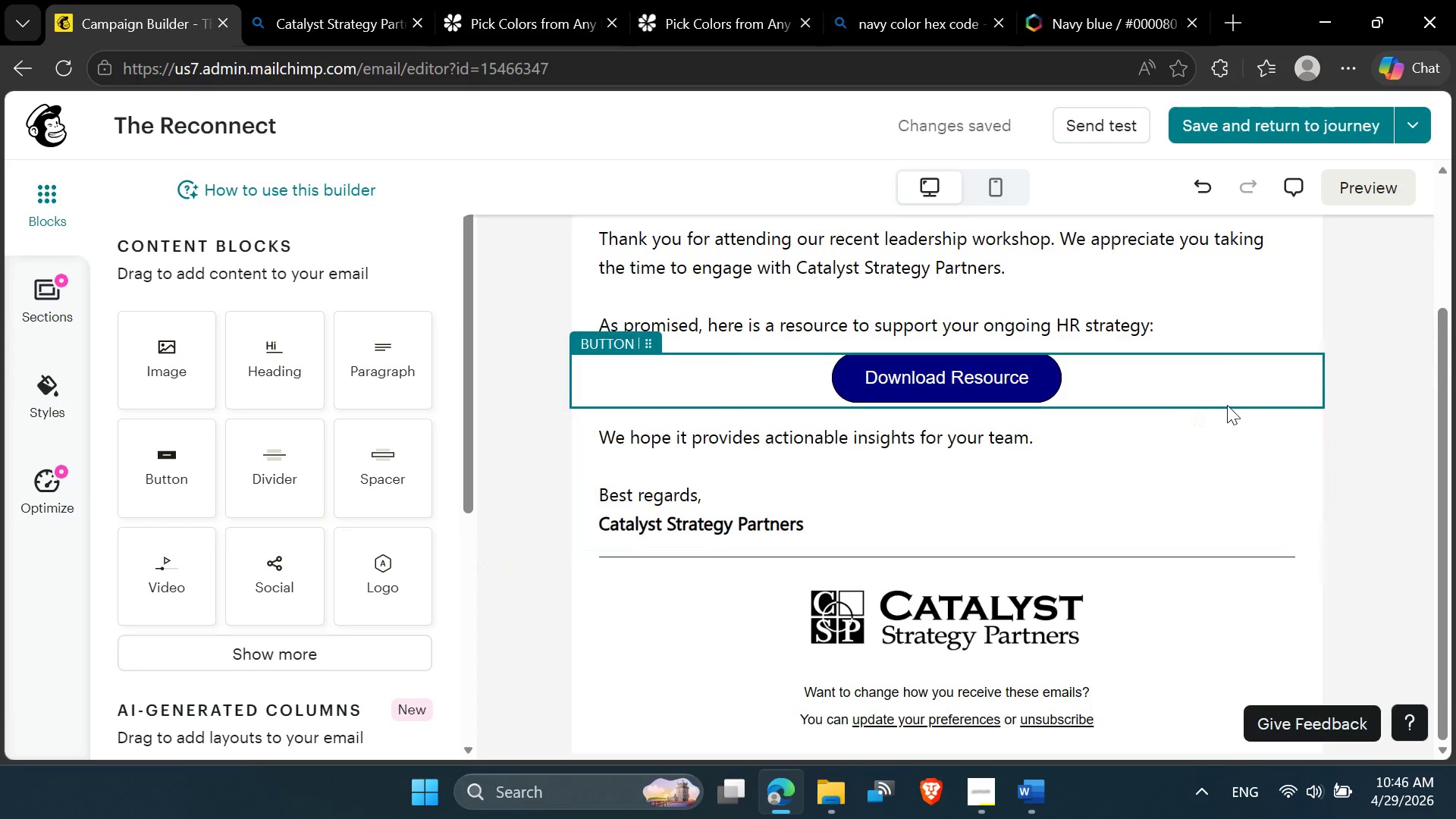 
scroll: coordinate [1111, 484], scroll_direction: up, amount: 1.0
 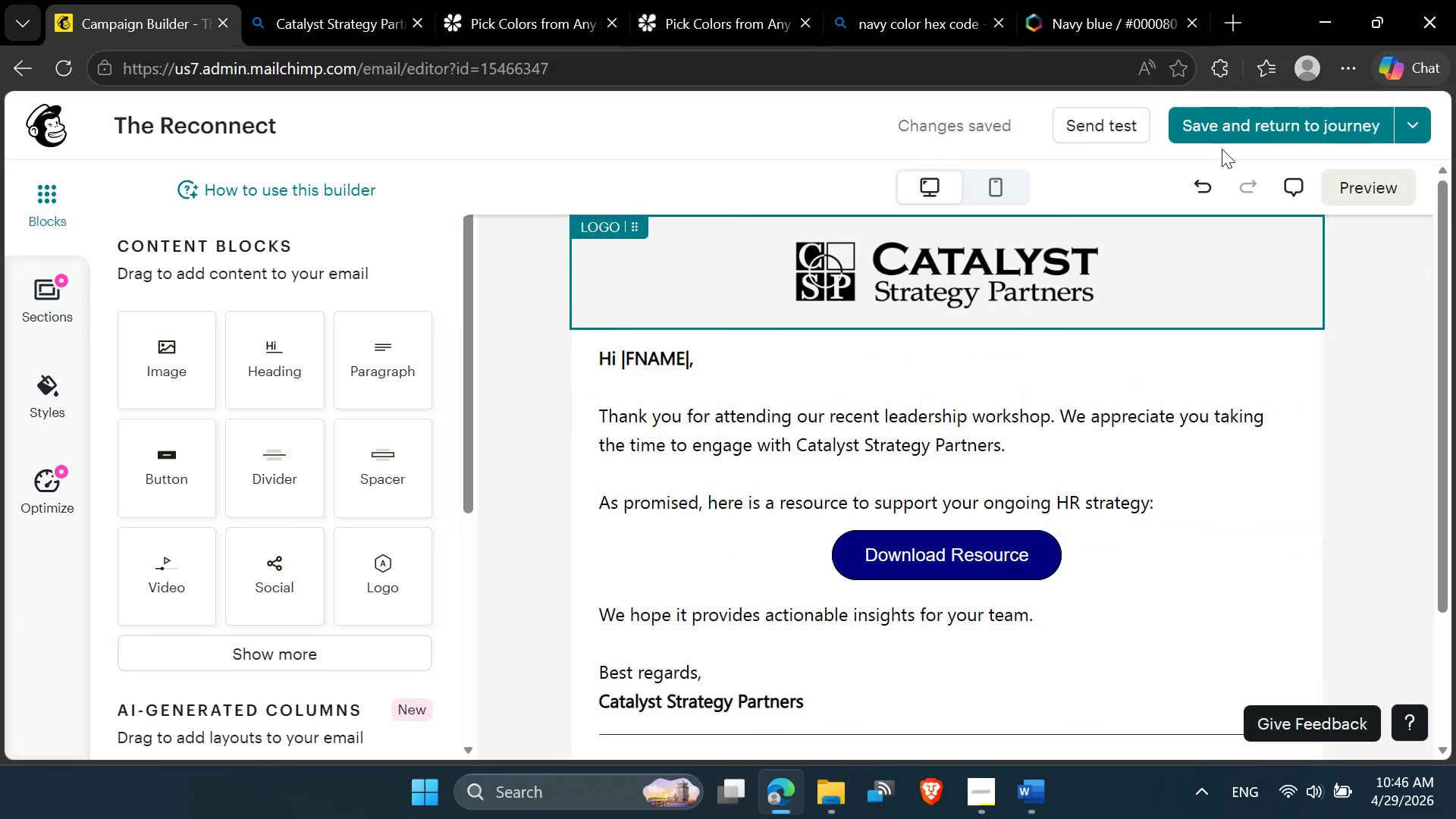 
left_click([1222, 128])
 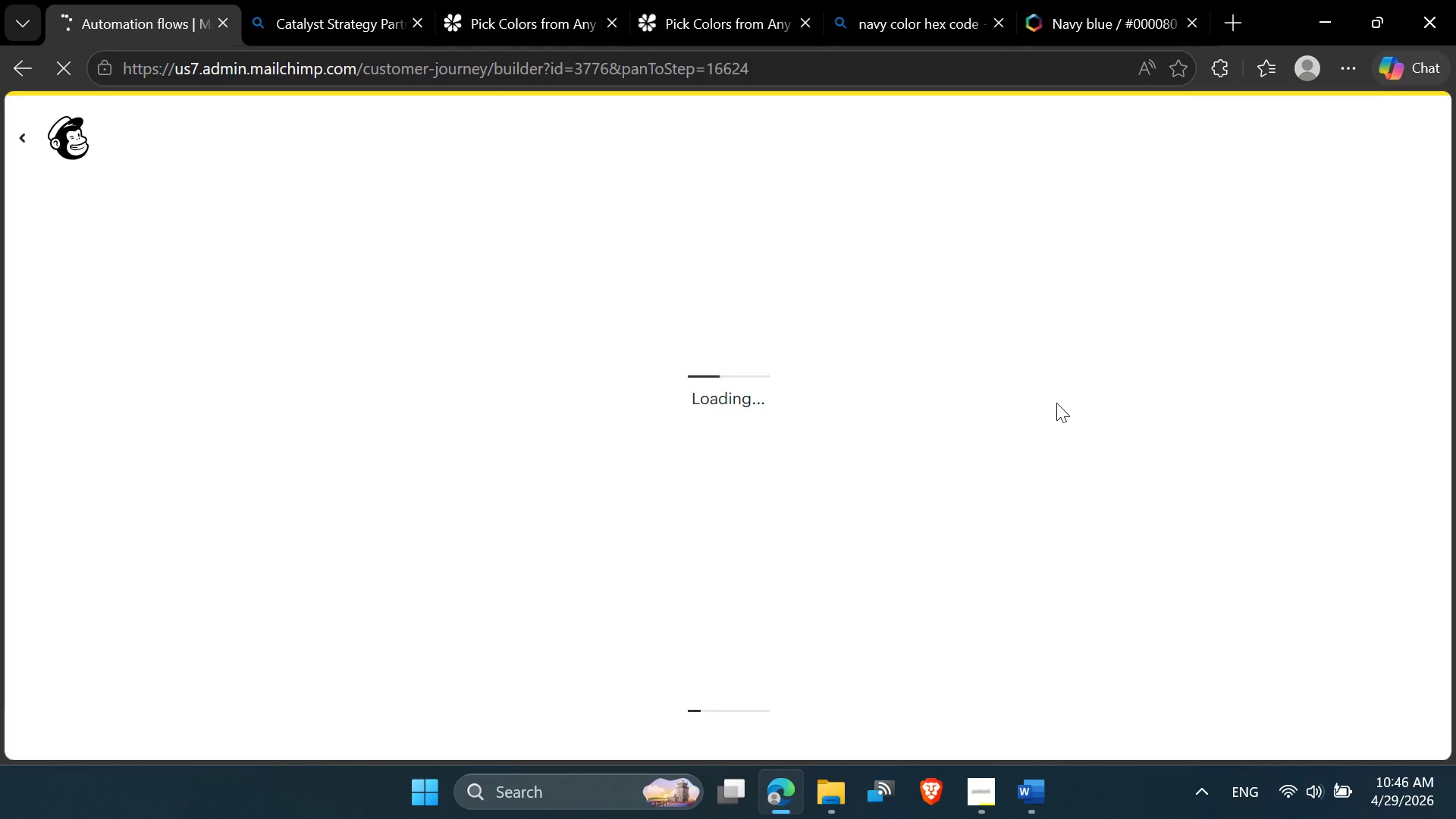 
mouse_move([431, 26])
 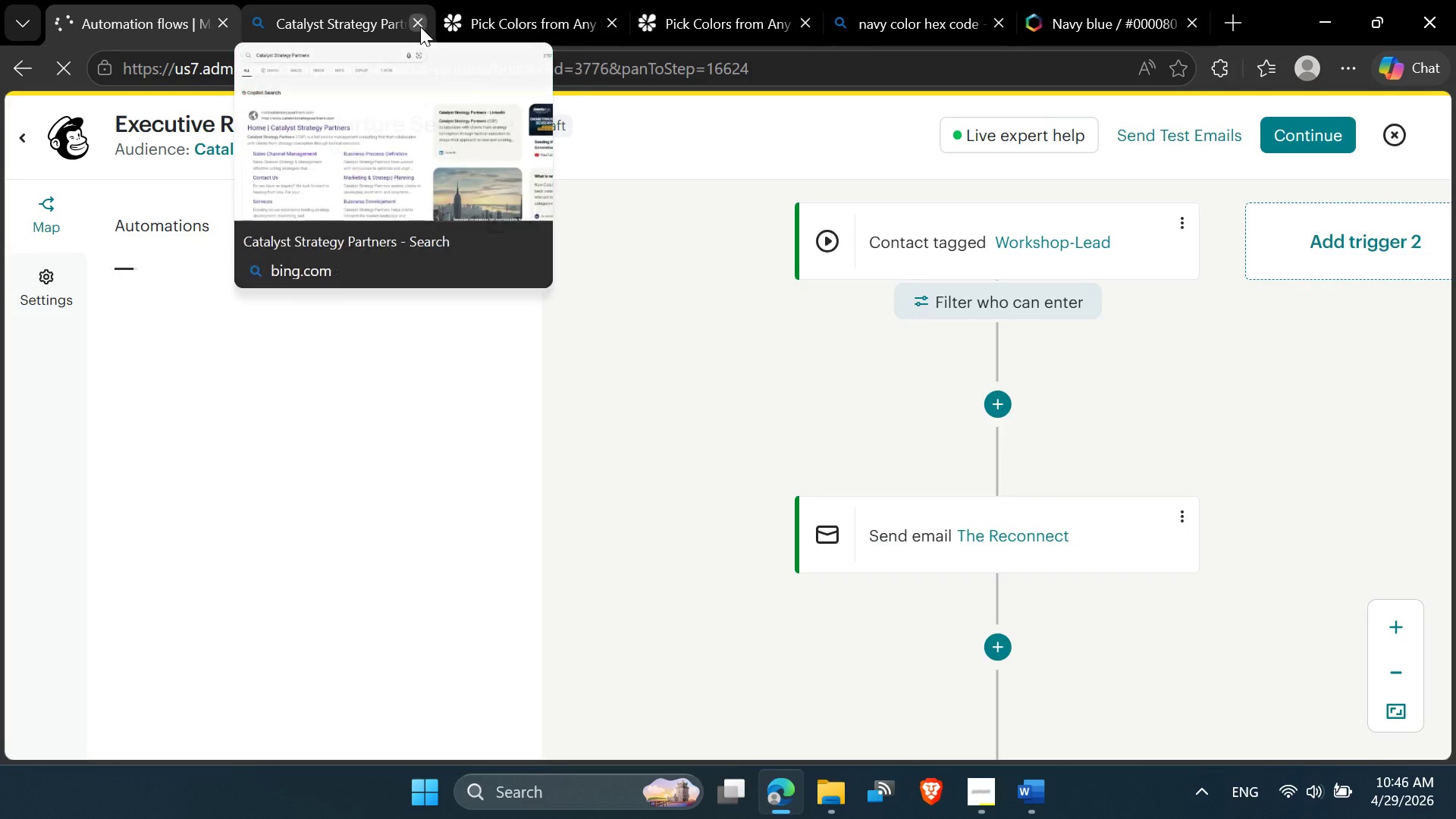 
left_click([420, 27])
 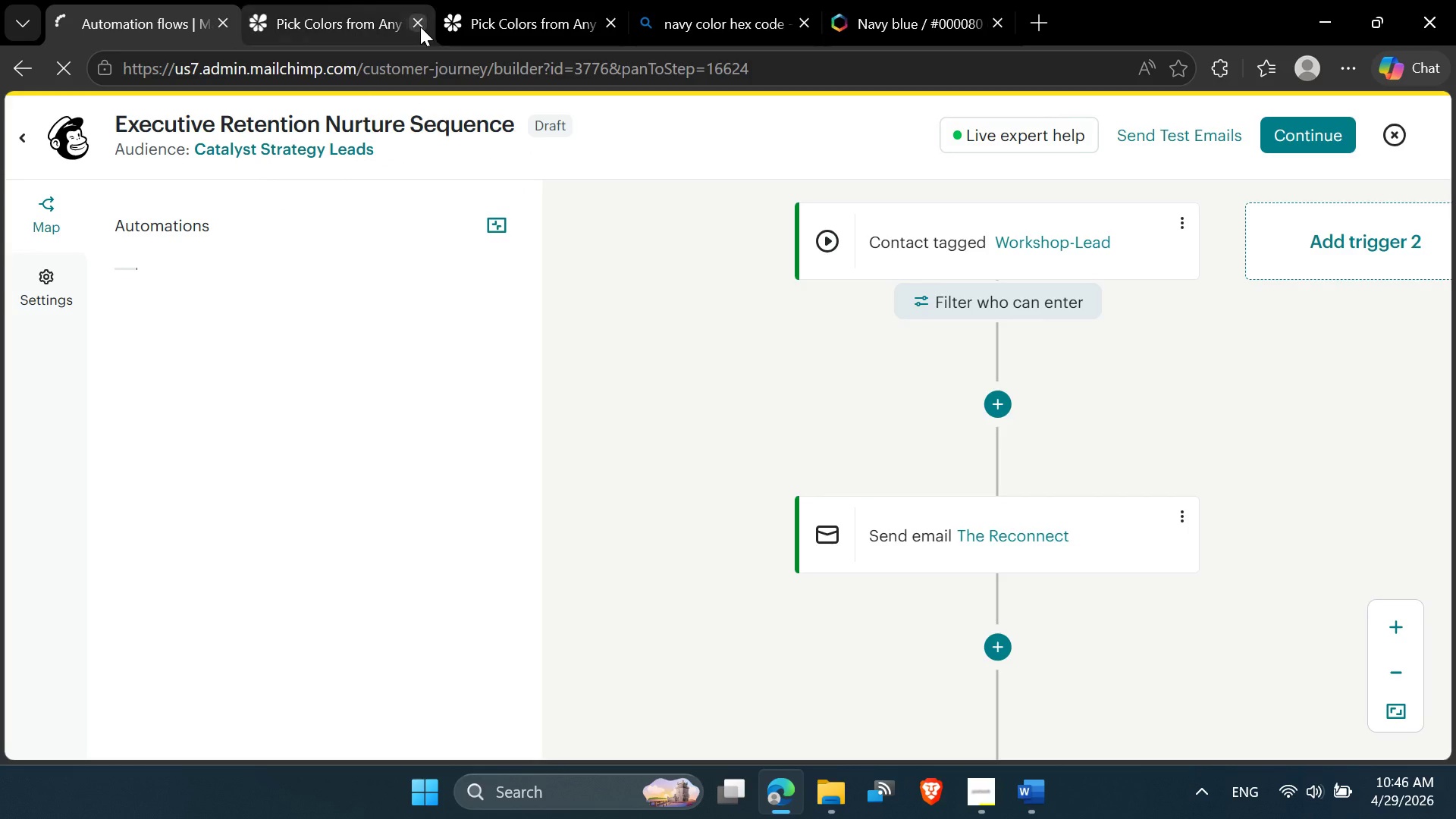 
left_click([420, 27])
 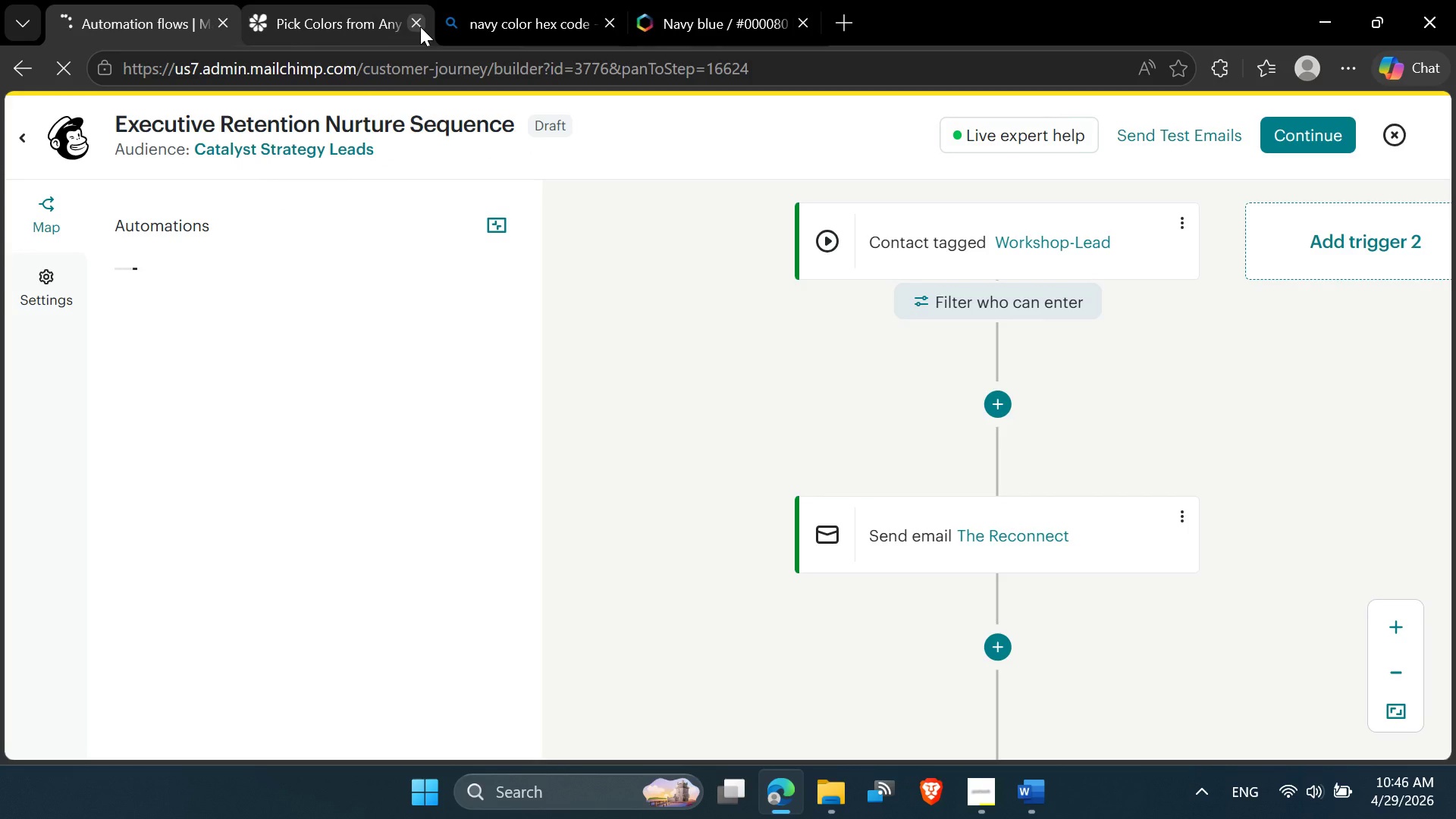 
left_click([420, 27])
 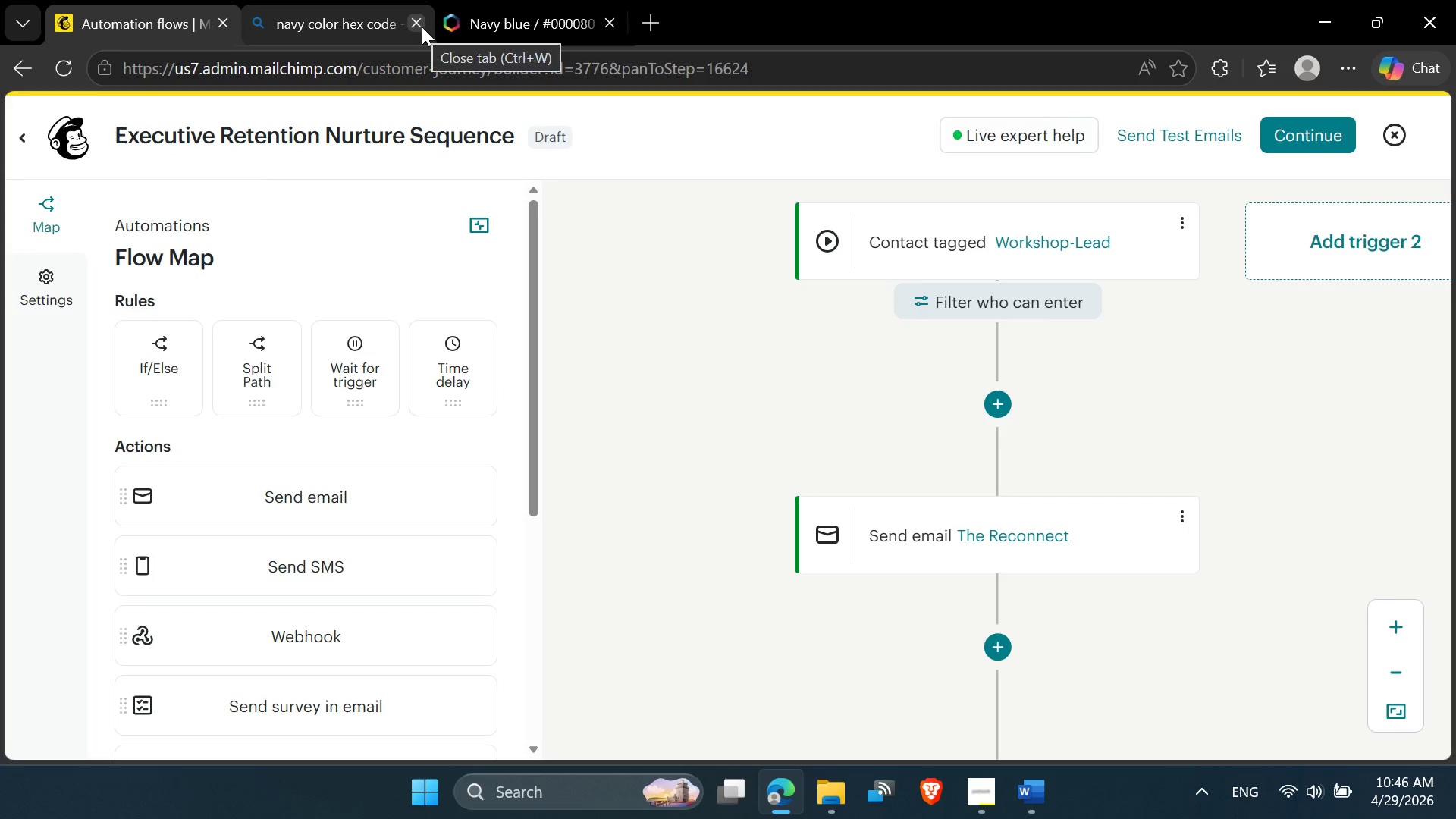 
left_click([422, 27])
 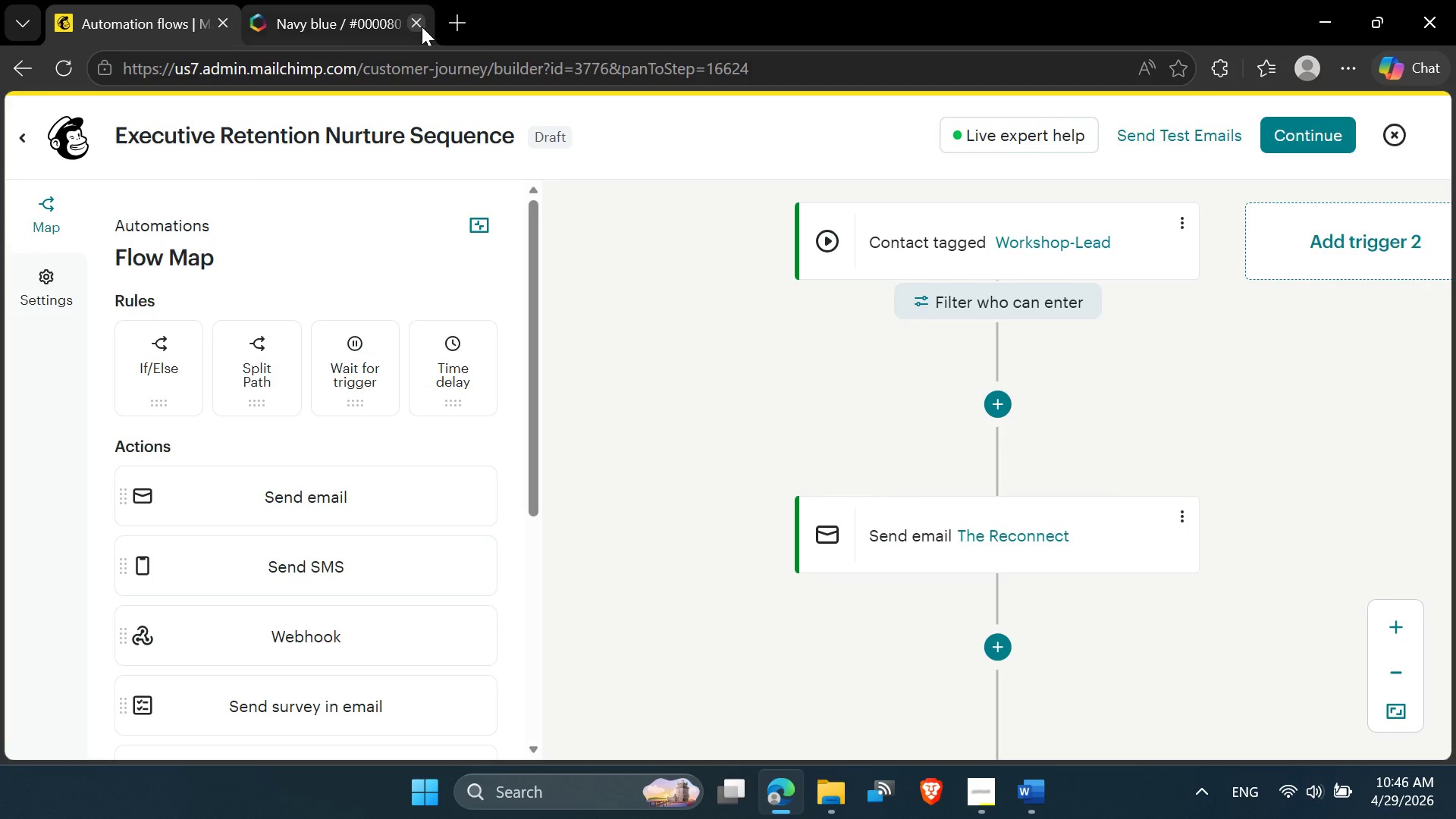 
left_click([422, 27])
 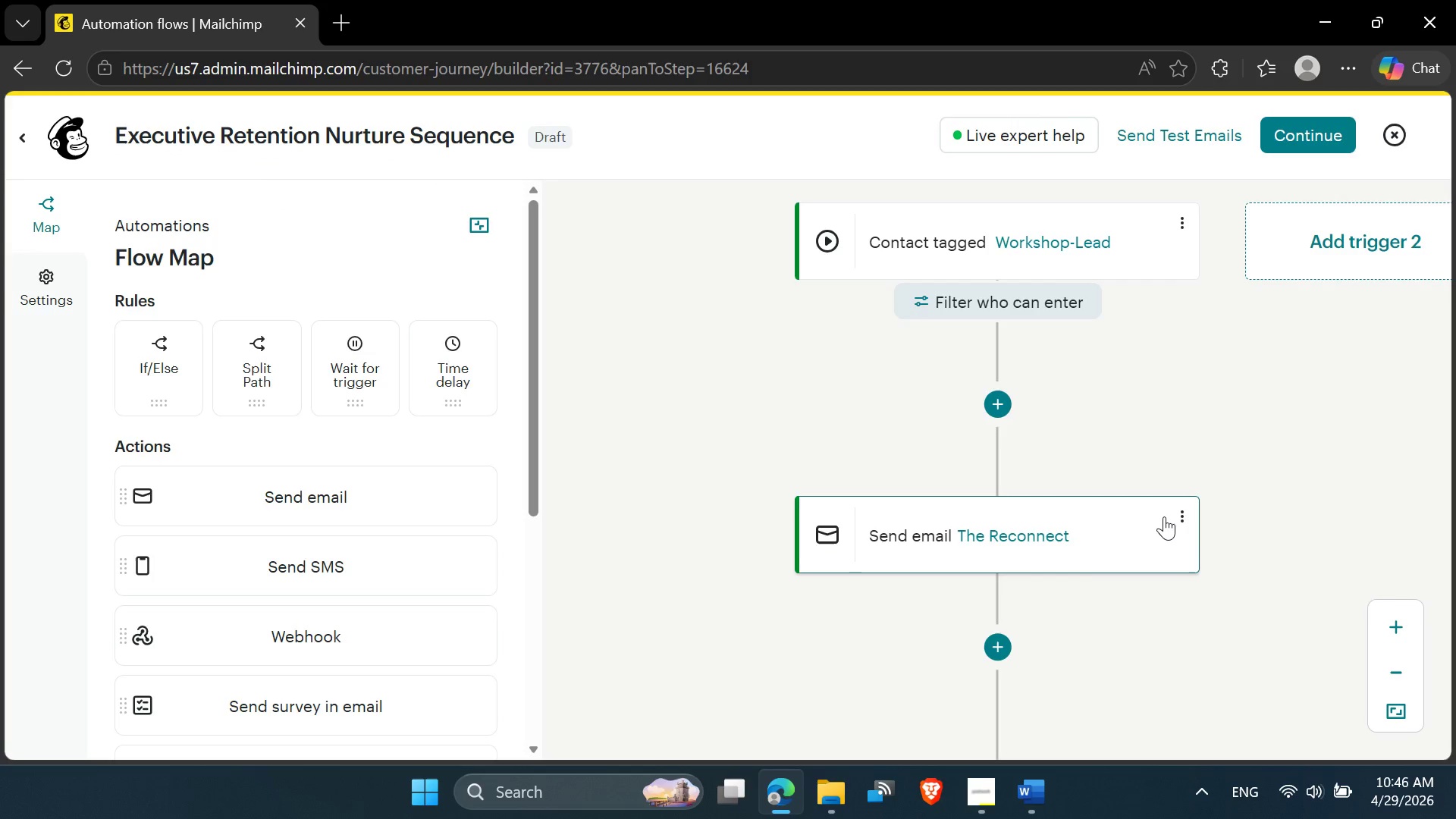 
left_click([1183, 508])
 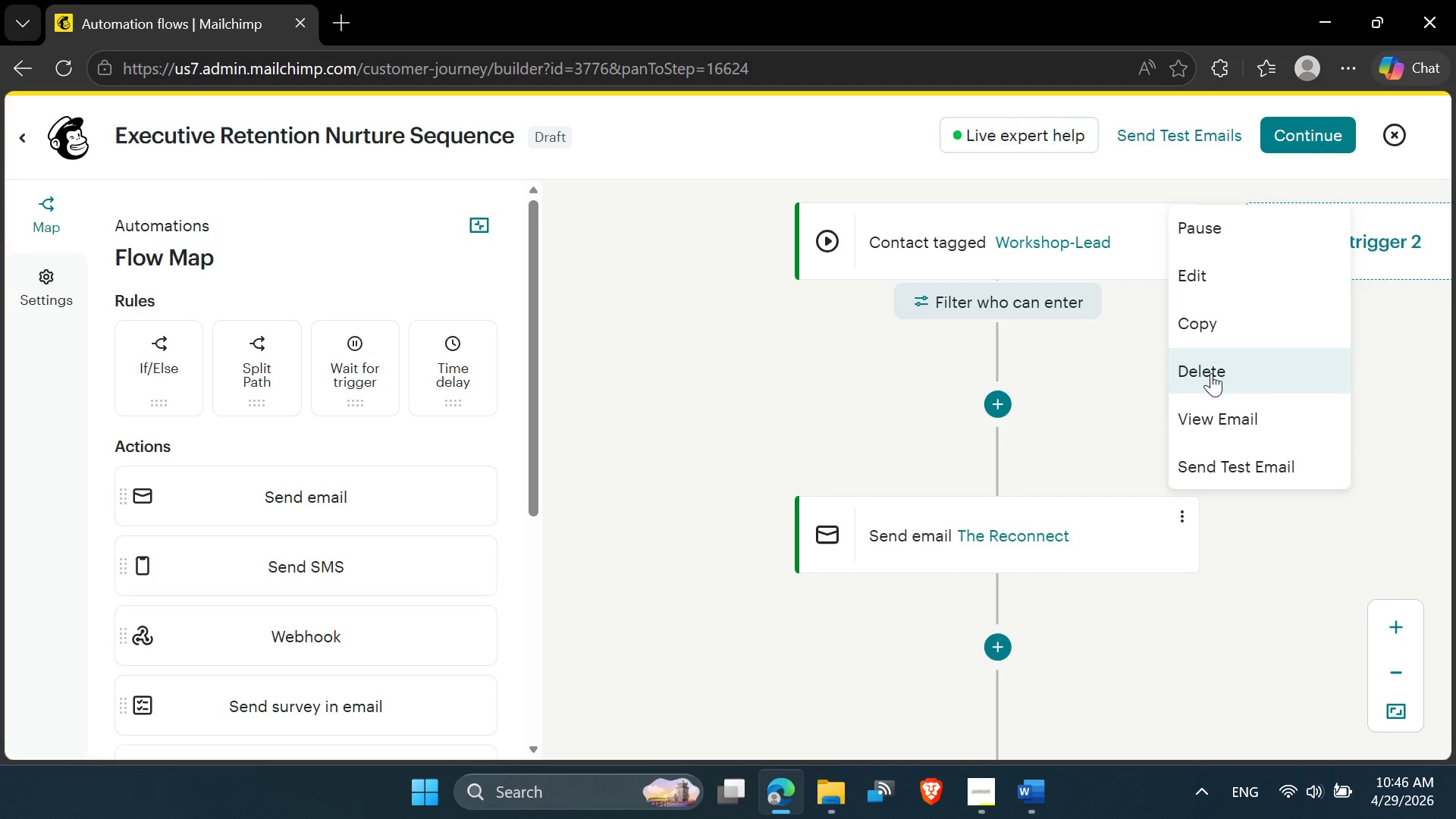 
left_click([1221, 417])
 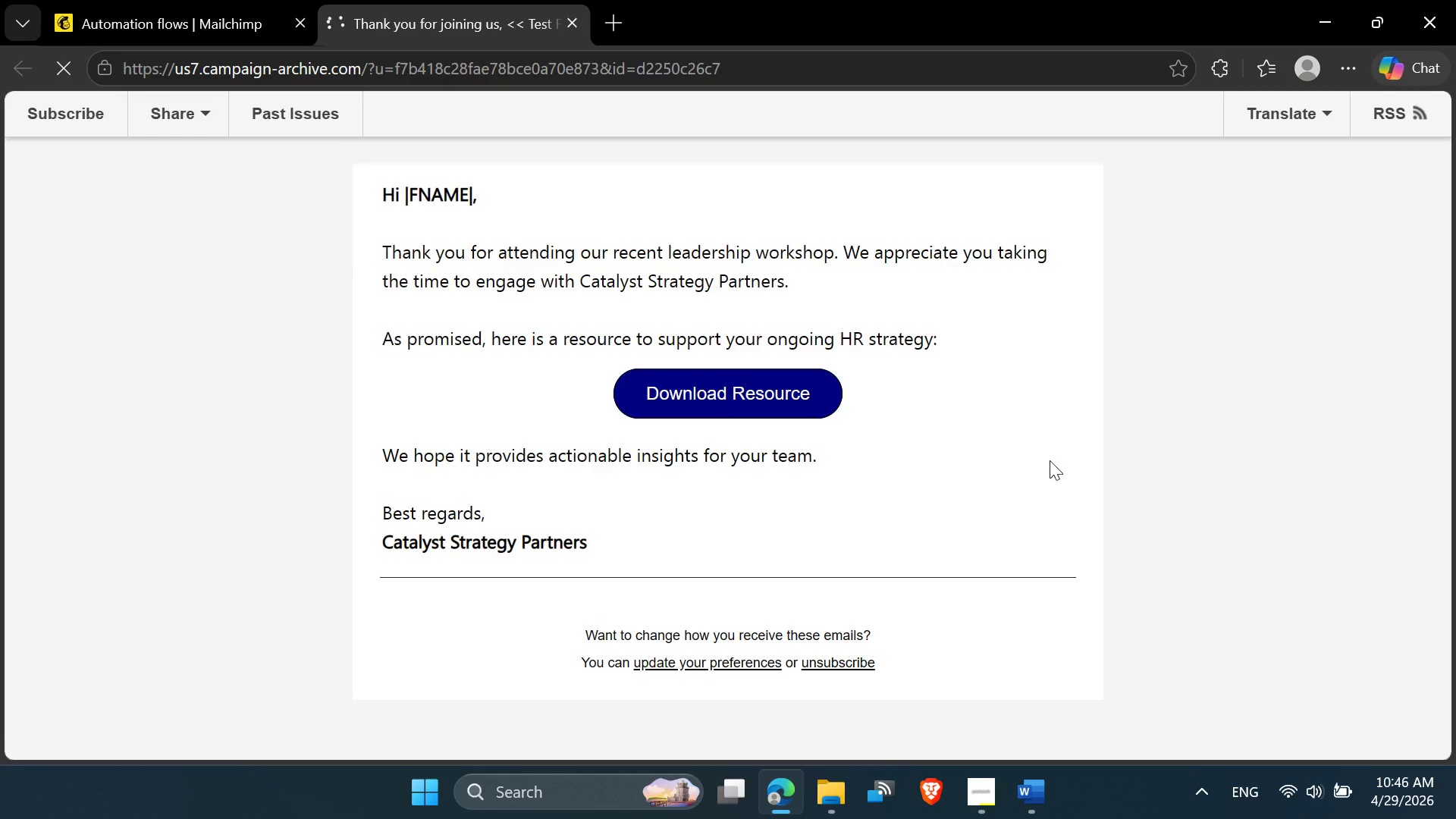 
scroll: coordinate [947, 462], scroll_direction: up, amount: 1.0
 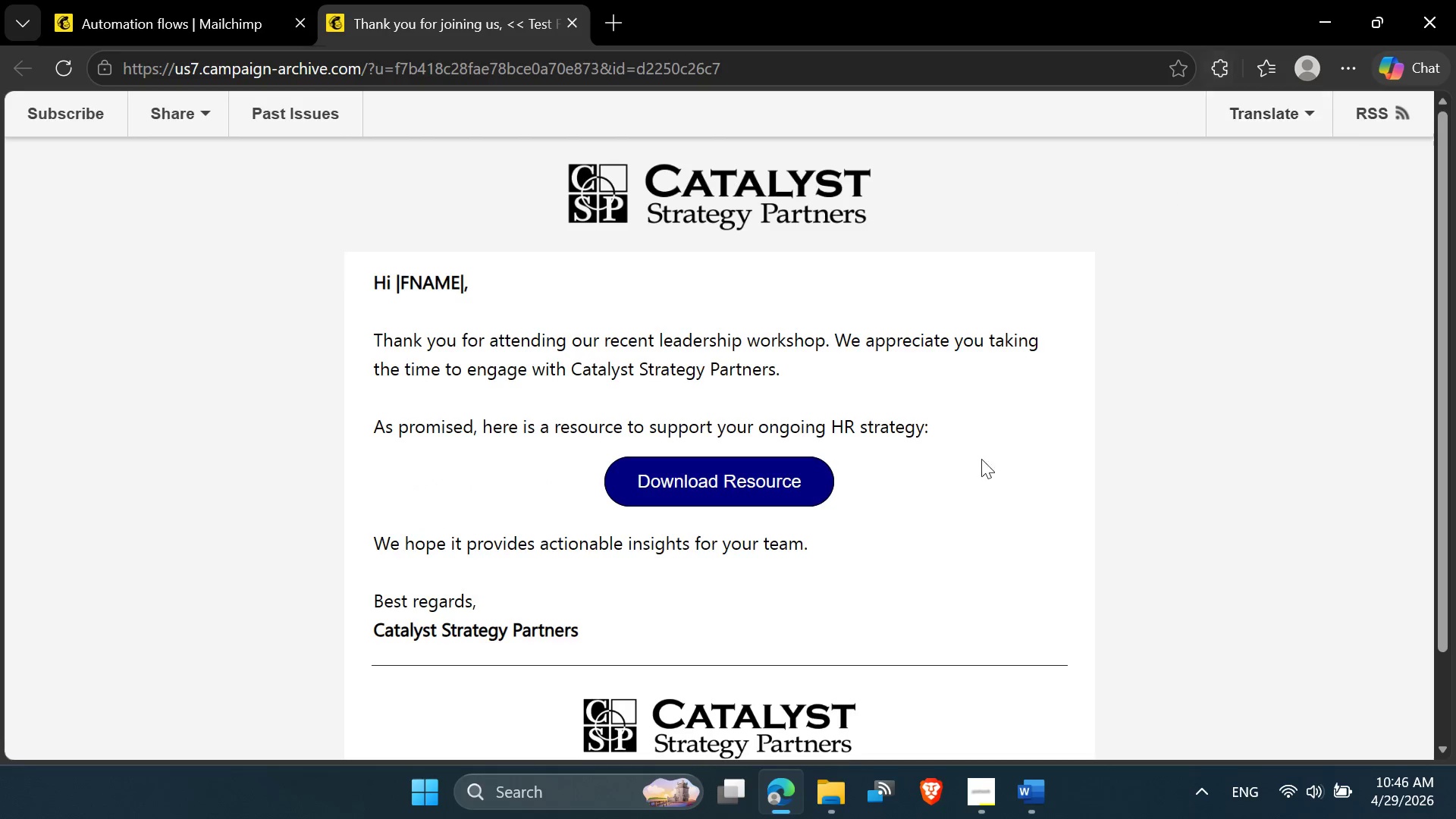 
scroll: coordinate [944, 501], scroll_direction: down, amount: 3.0
 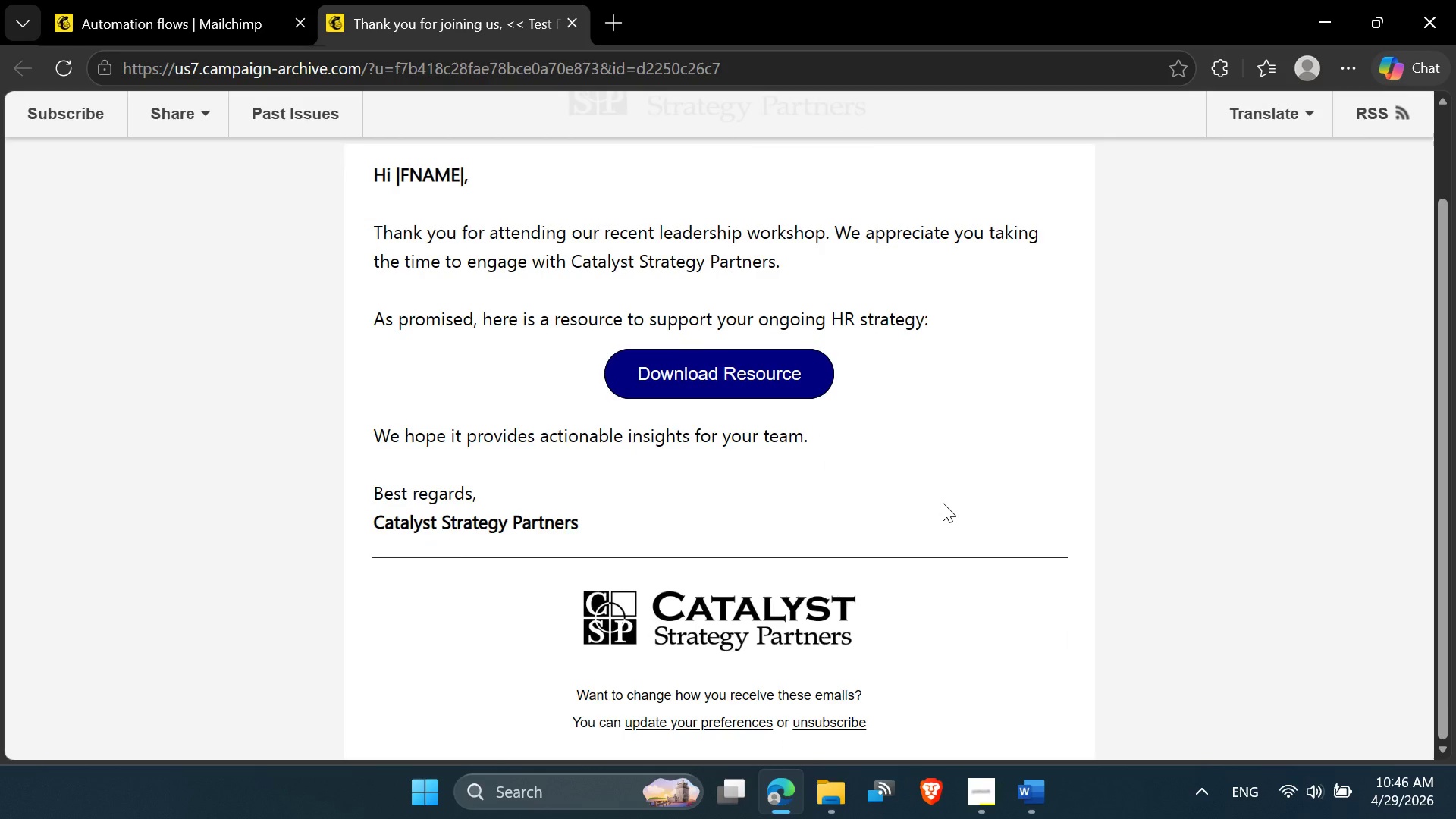 
scroll: coordinate [943, 503], scroll_direction: up, amount: 2.0
 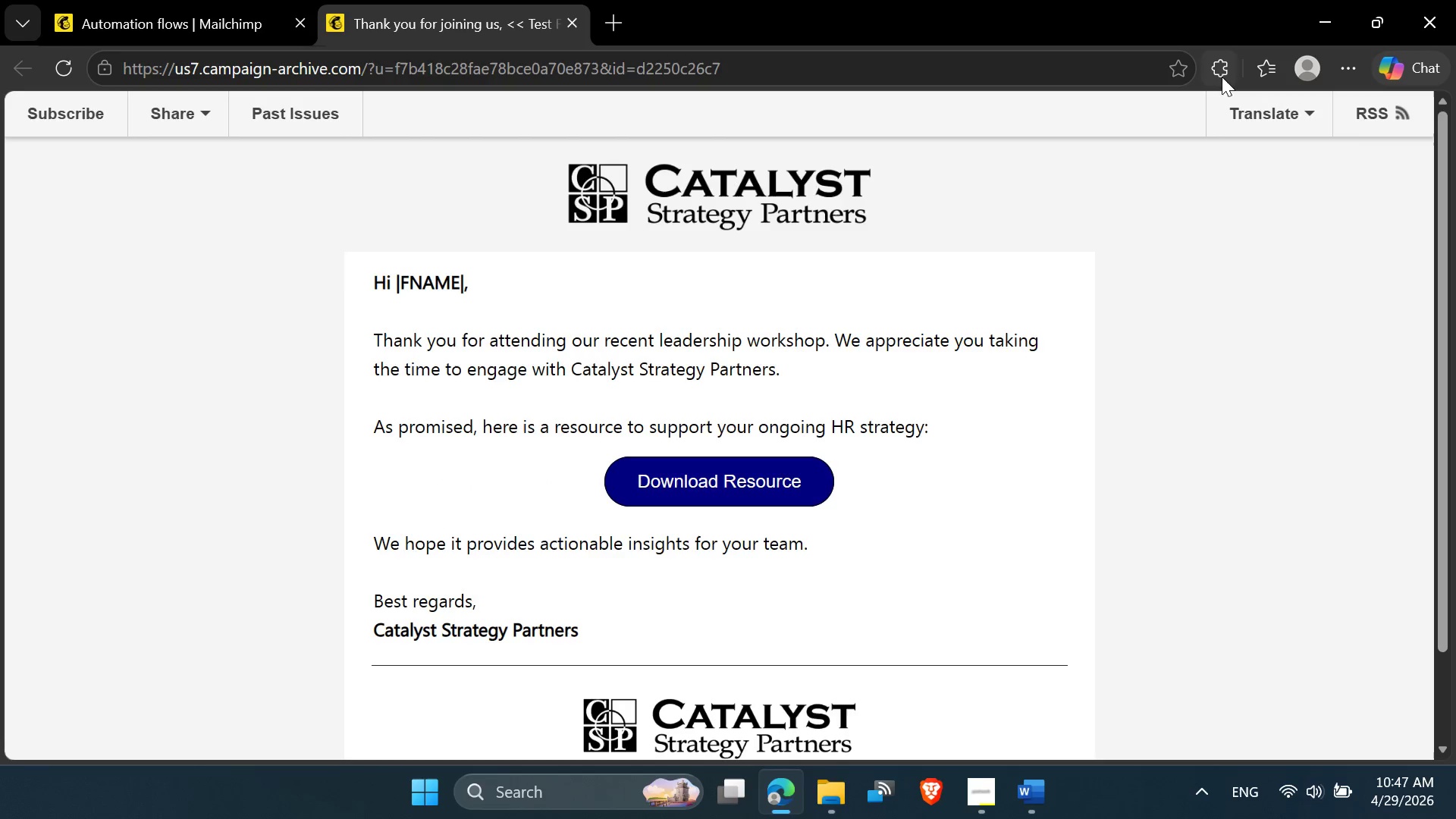 
left_click([1222, 77])
 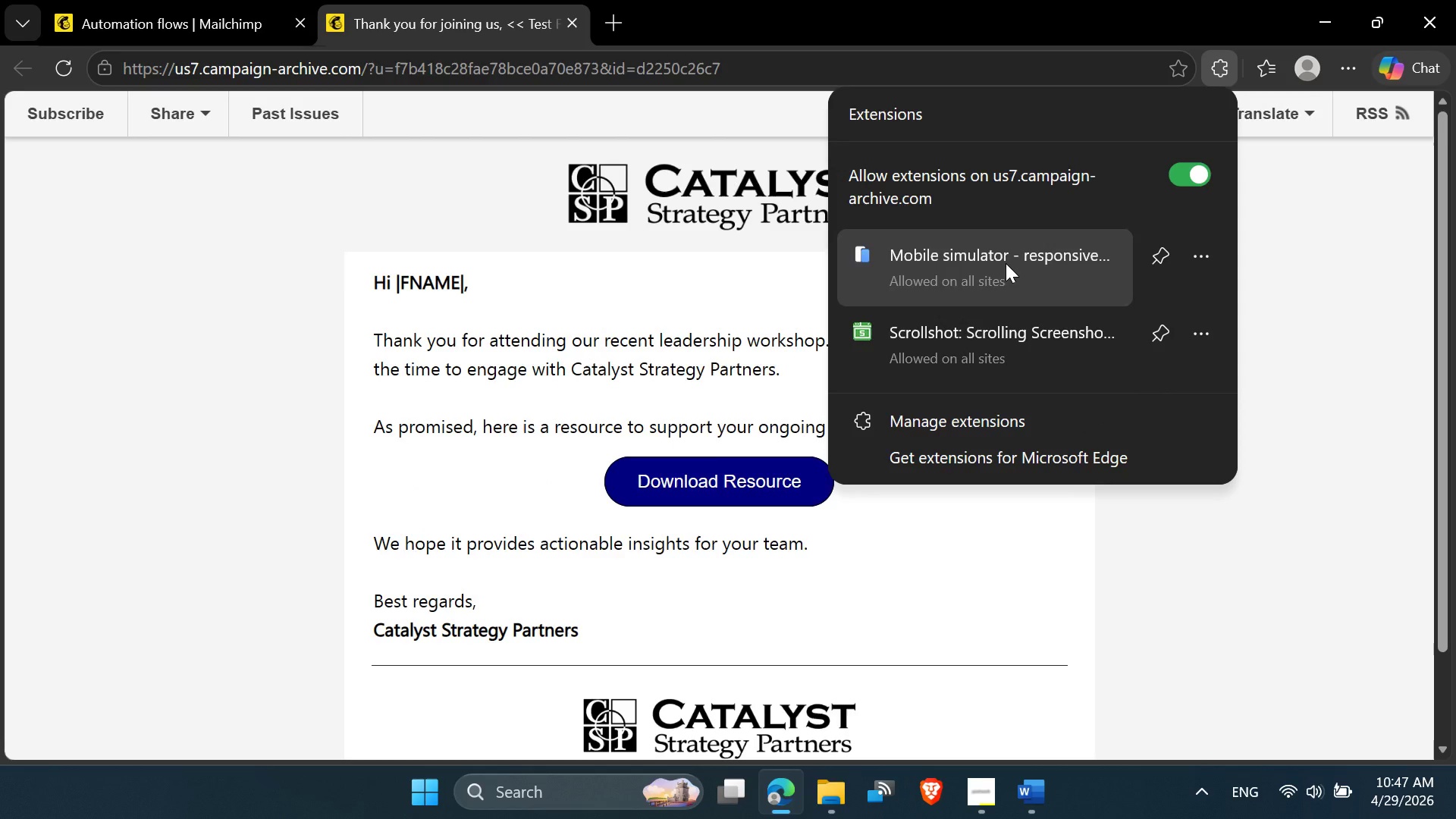 
left_click([1006, 262])
 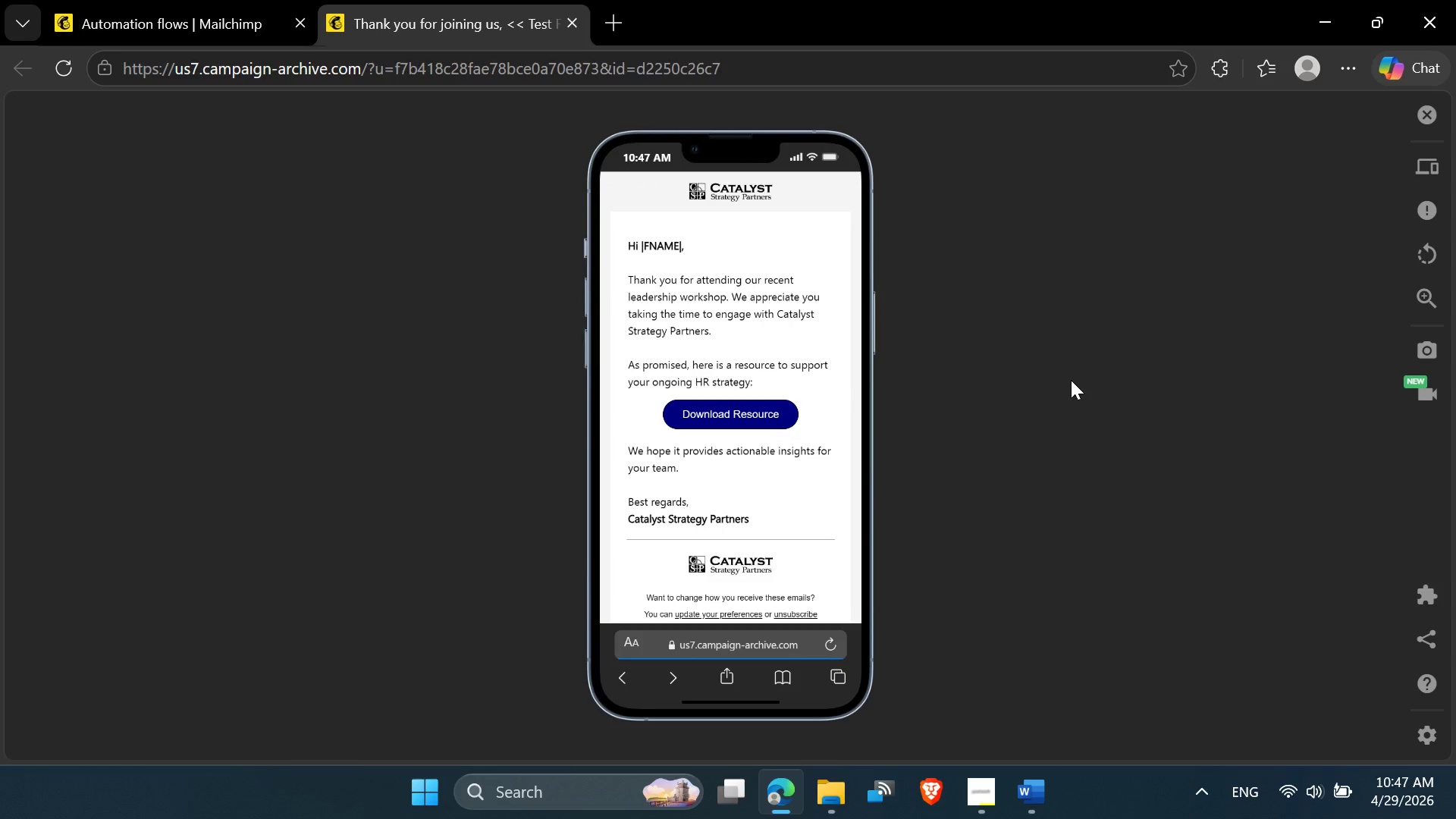 
left_click([1420, 153])
 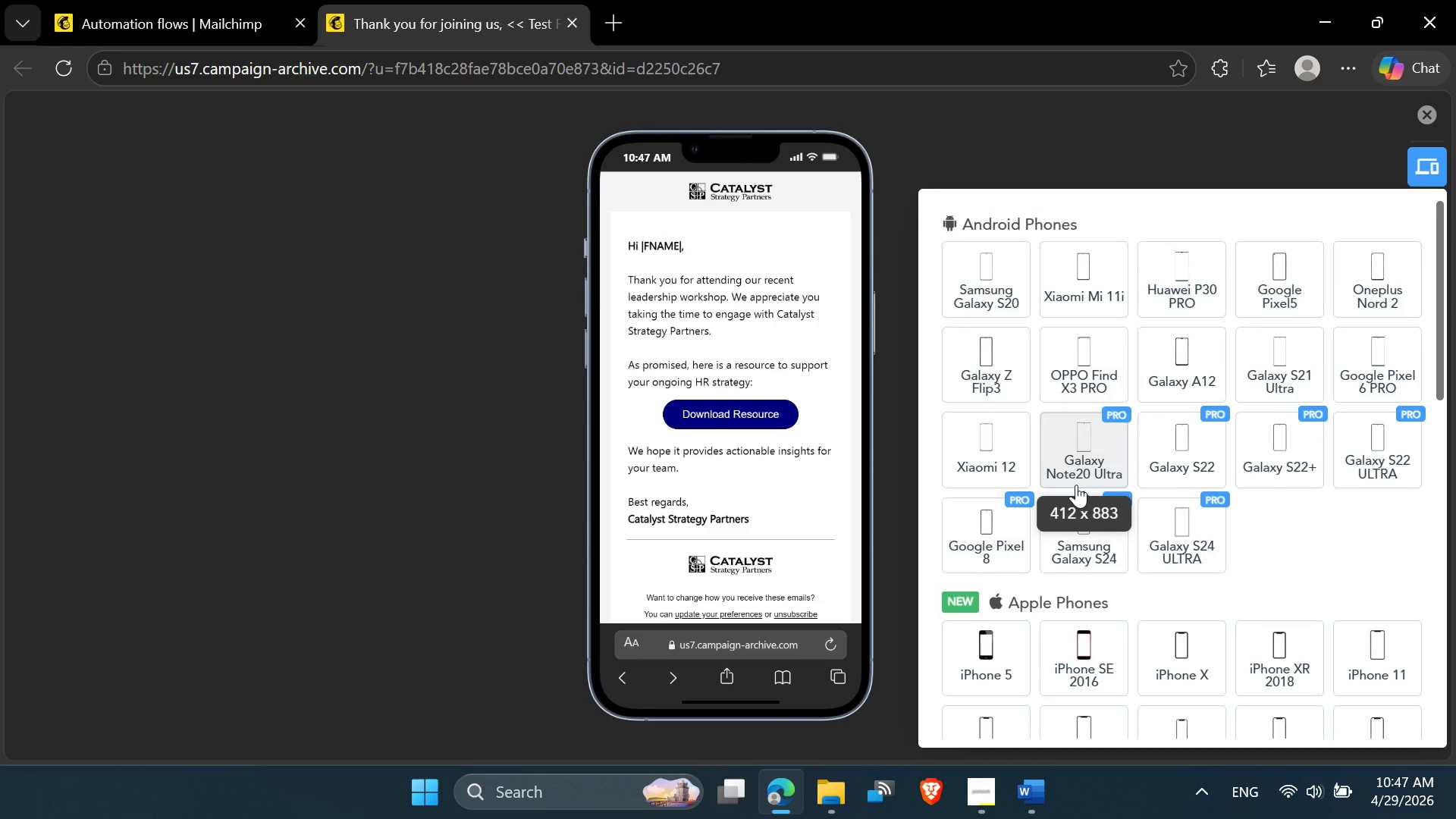 
scroll: coordinate [1177, 599], scroll_direction: down, amount: 3.0
 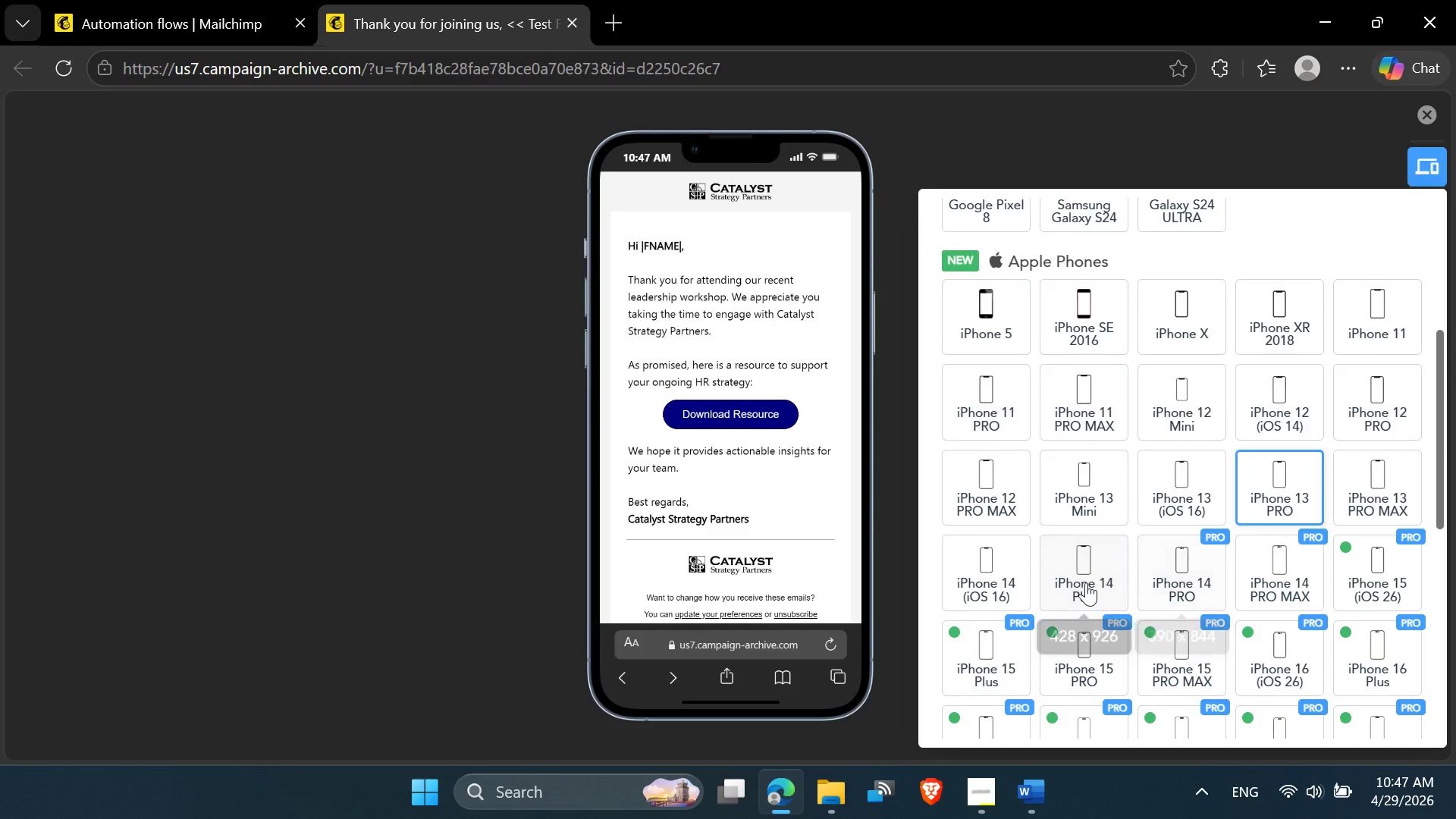 
left_click([1075, 574])
 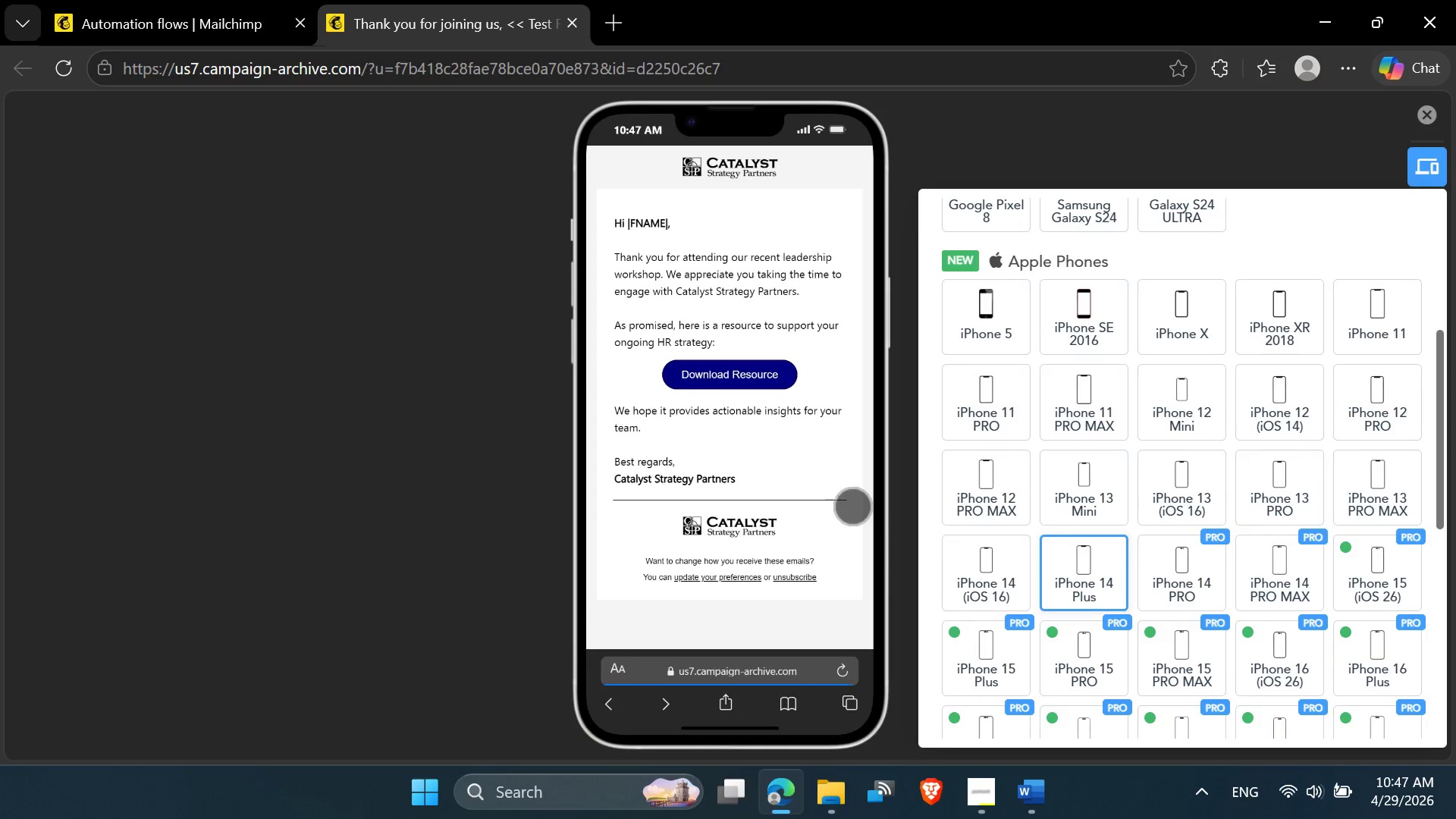 
scroll: coordinate [834, 501], scroll_direction: up, amount: 1.0
 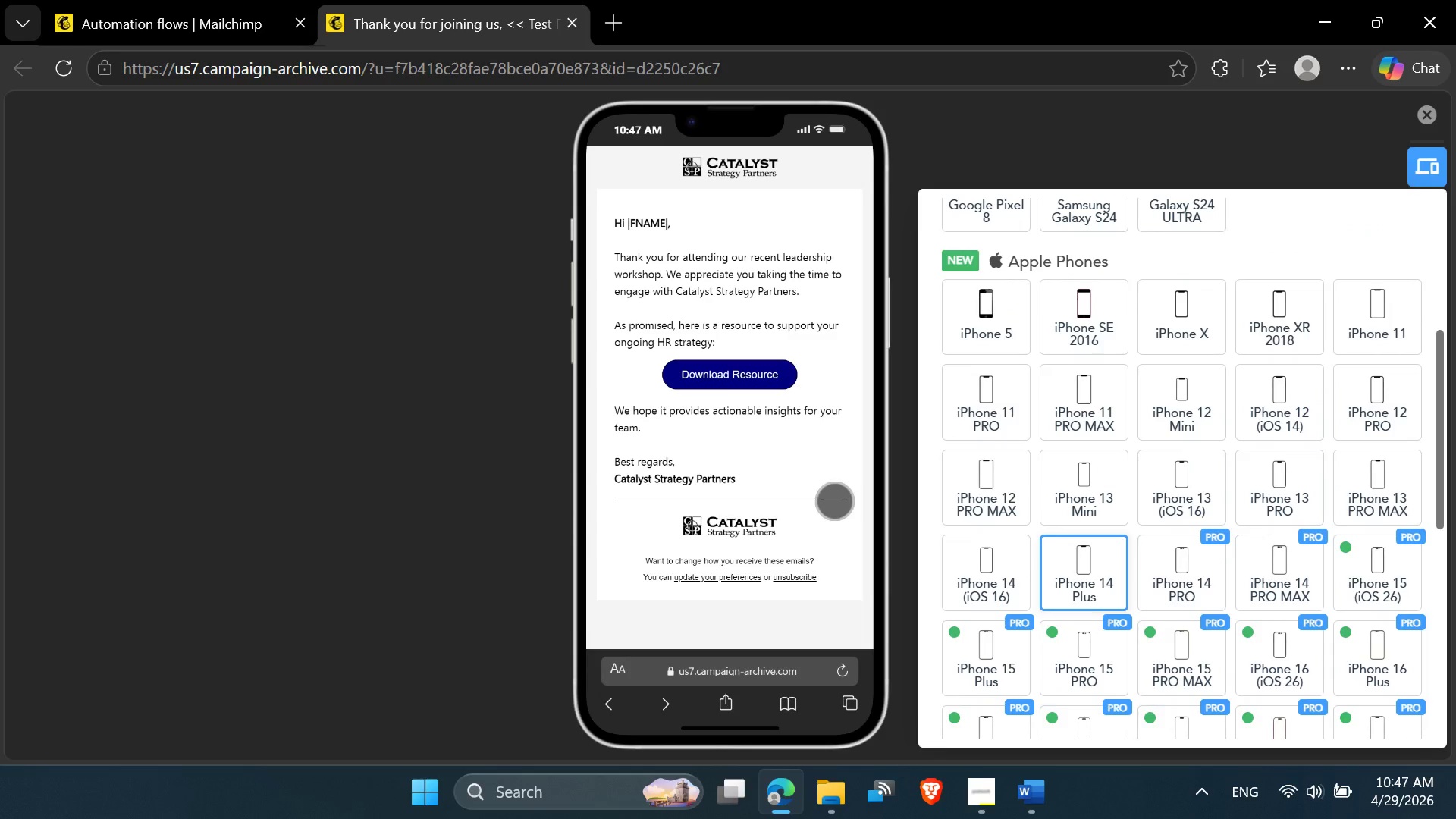 
scroll: coordinate [834, 500], scroll_direction: down, amount: 1.0
 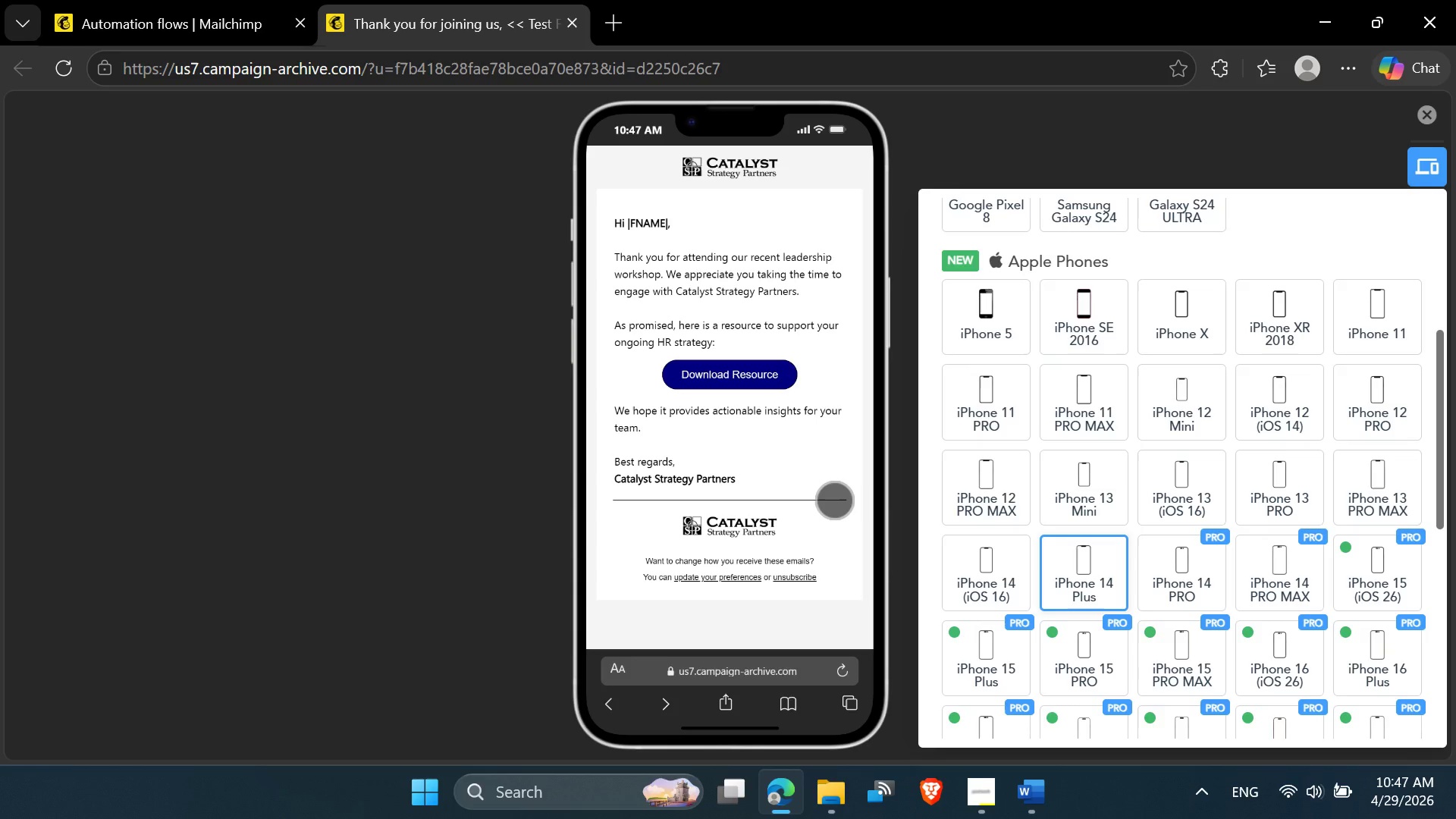 
wait(8.83)
 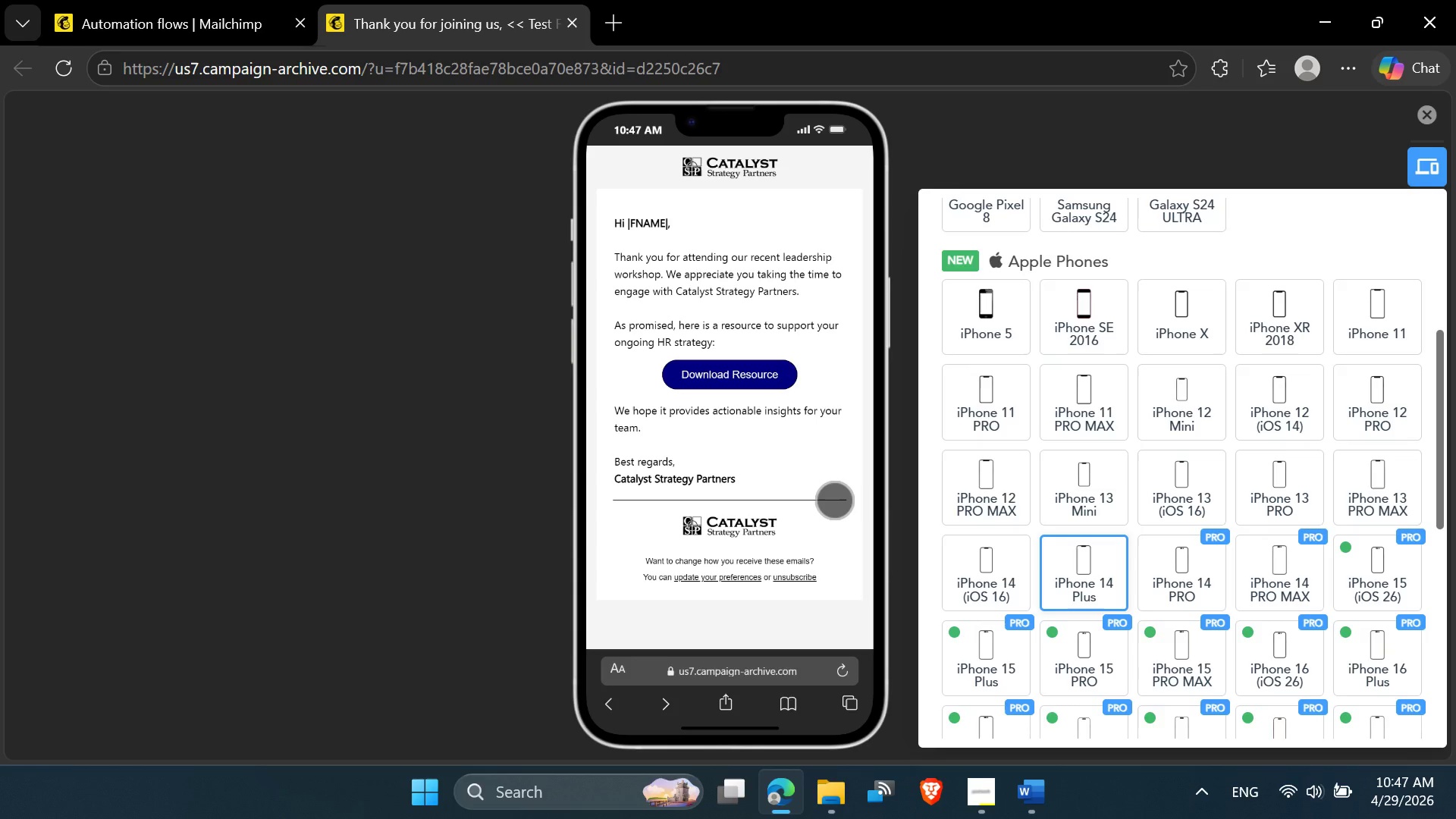 
left_click([186, 0])
 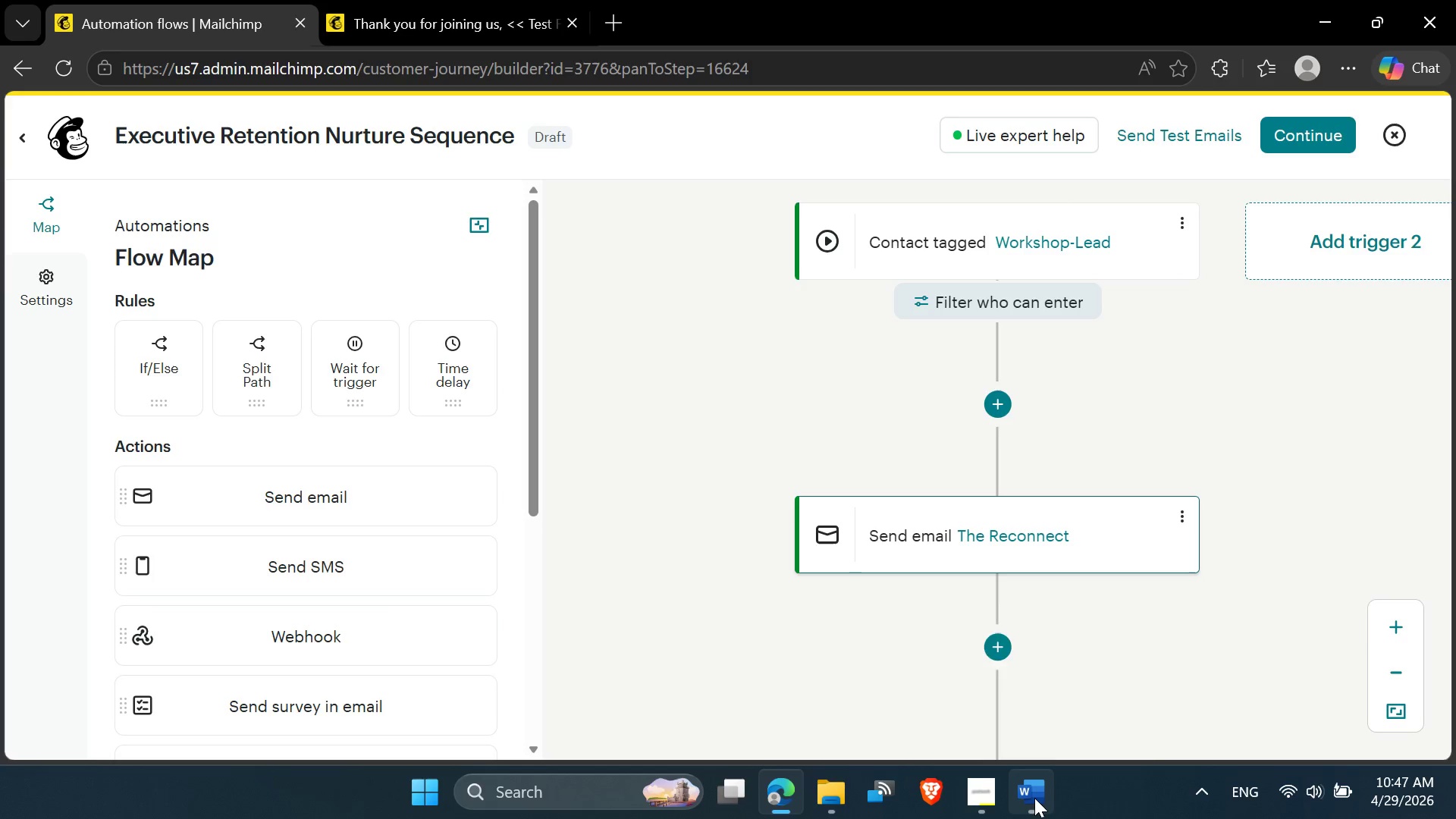 
wait(5.86)
 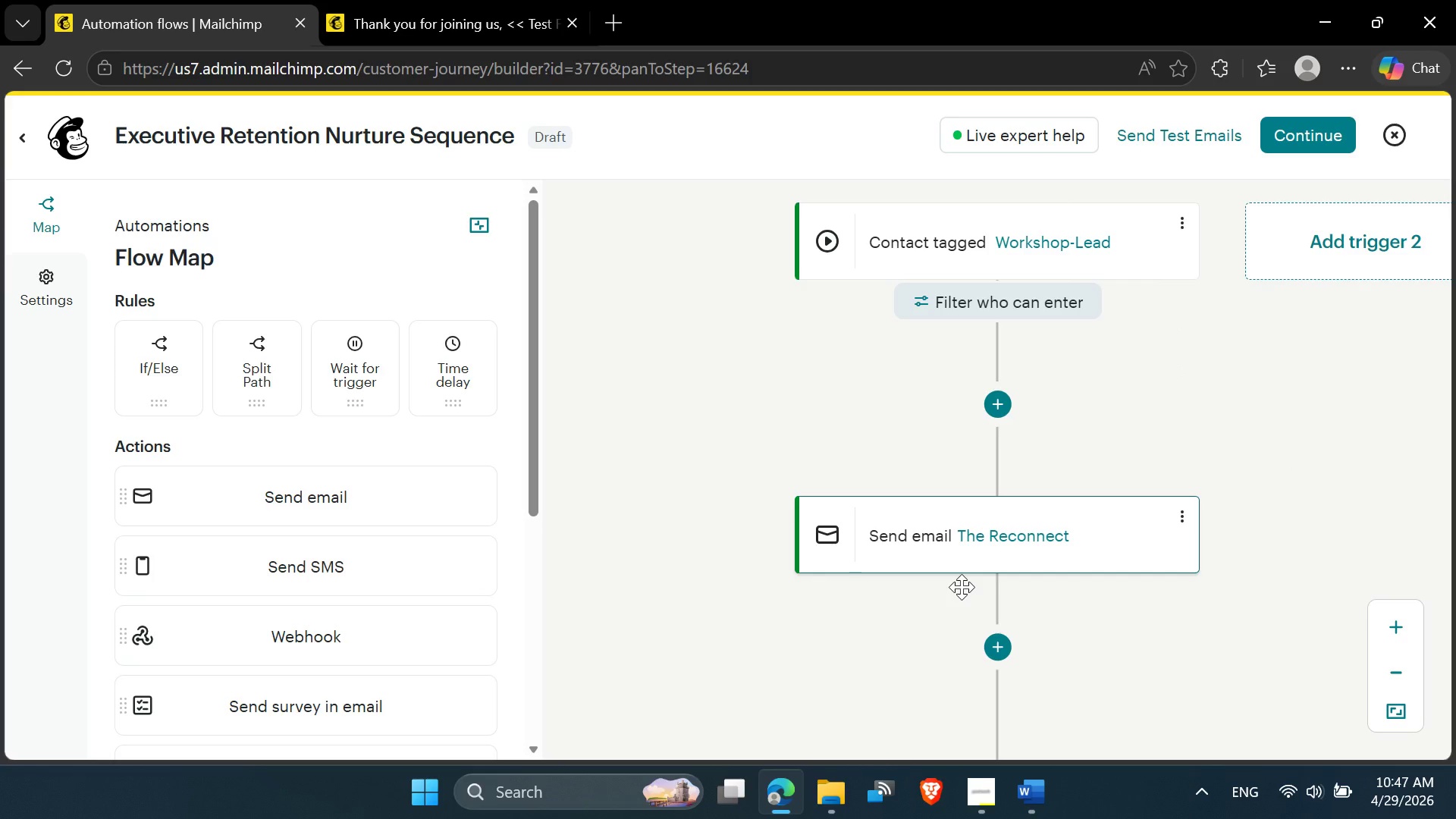 
left_click([1023, 711])
 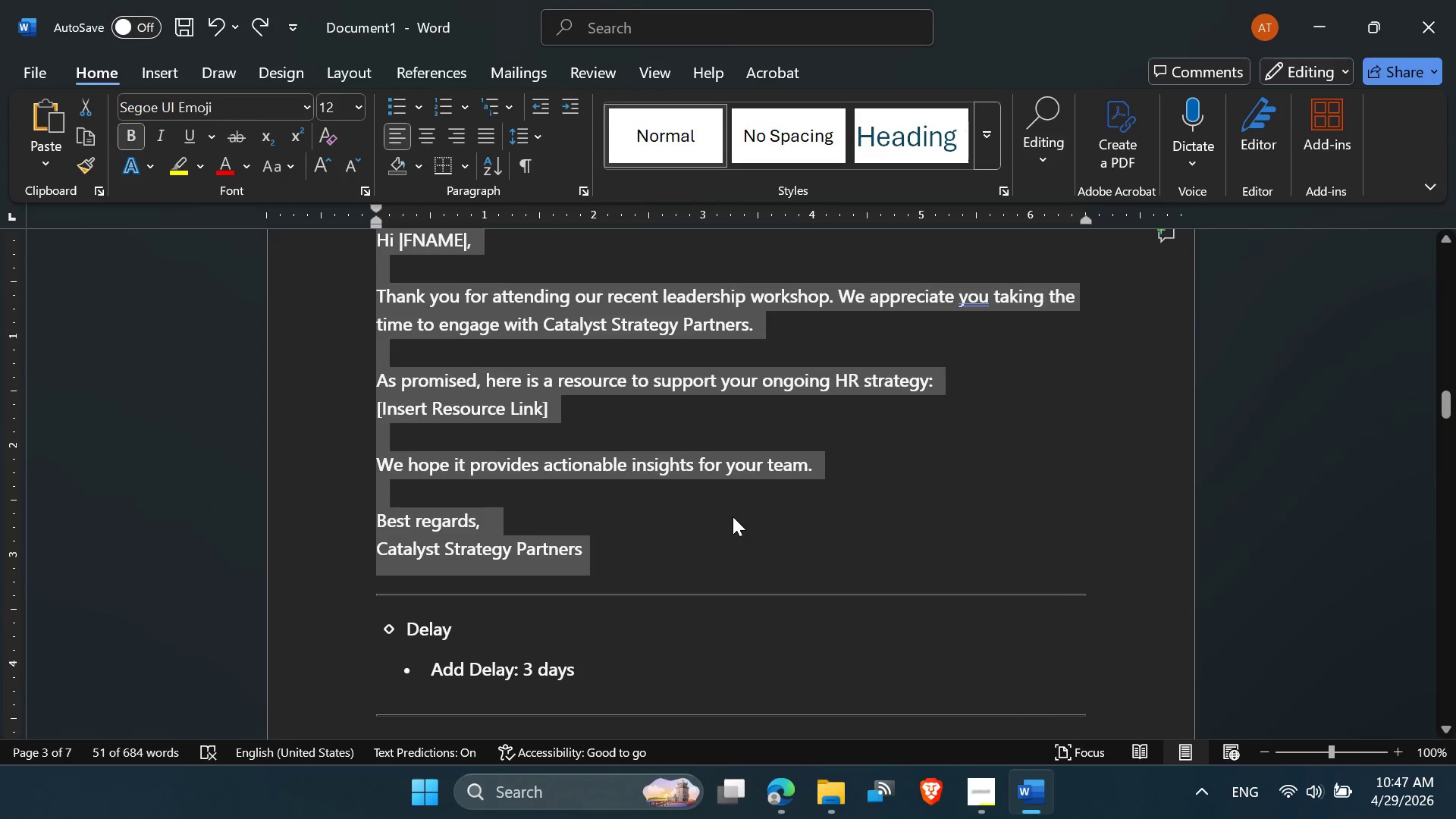 
left_click([733, 516])
 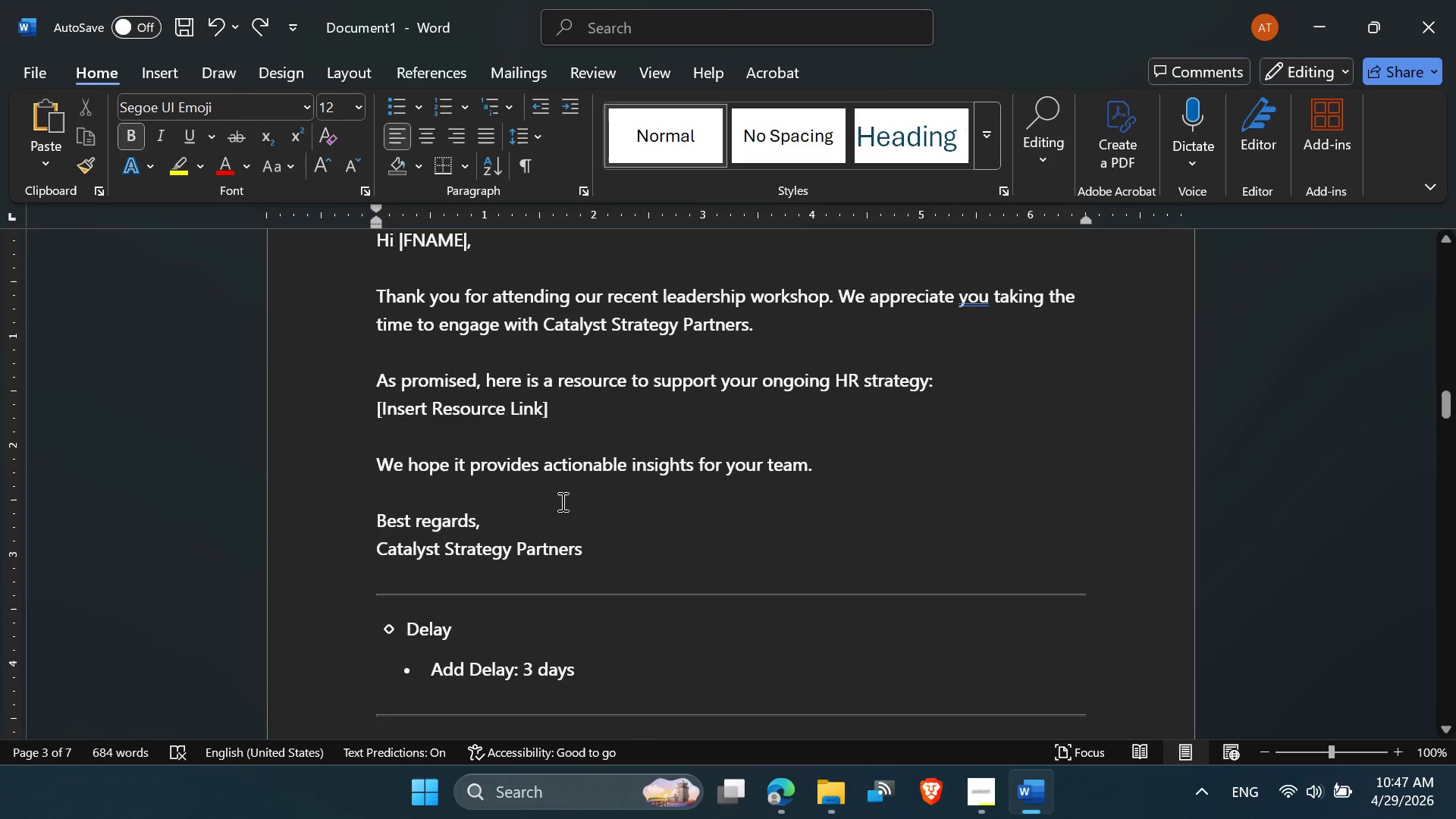 
scroll: coordinate [561, 501], scroll_direction: up, amount: 1.0
 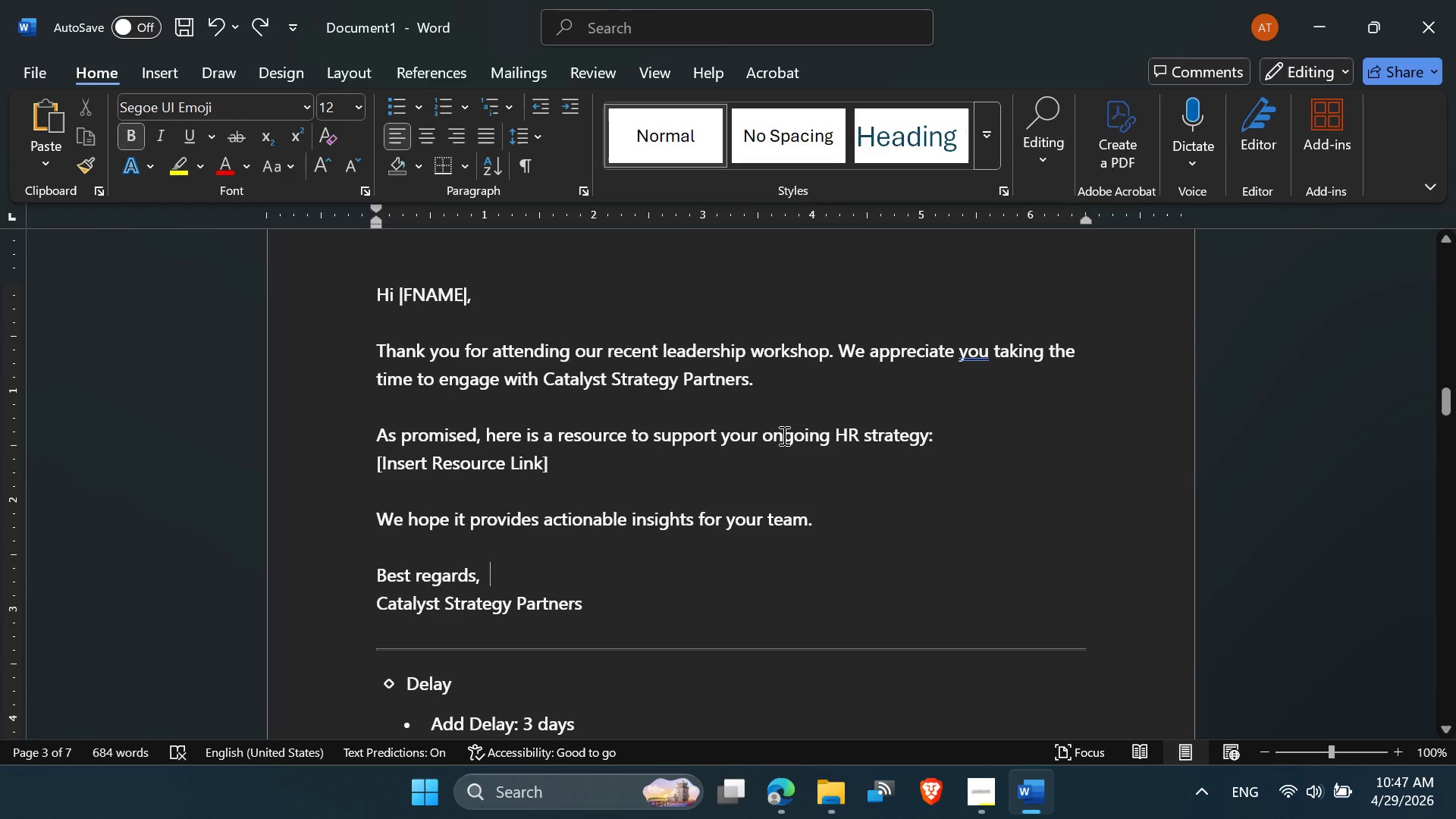 
wait(7.38)
 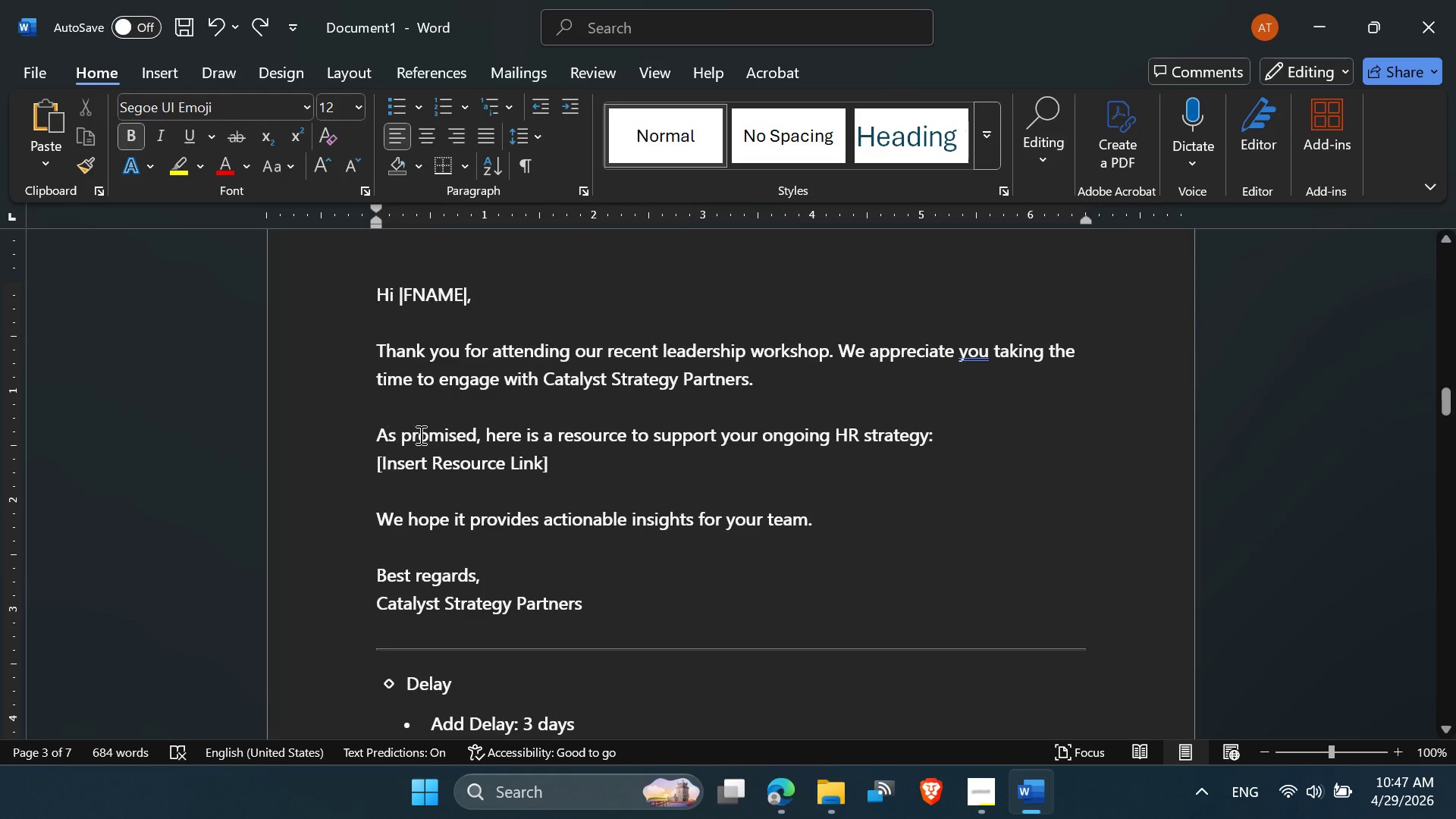 
left_click_drag(start_coordinate=[577, 464], to_coordinate=[374, 472])
 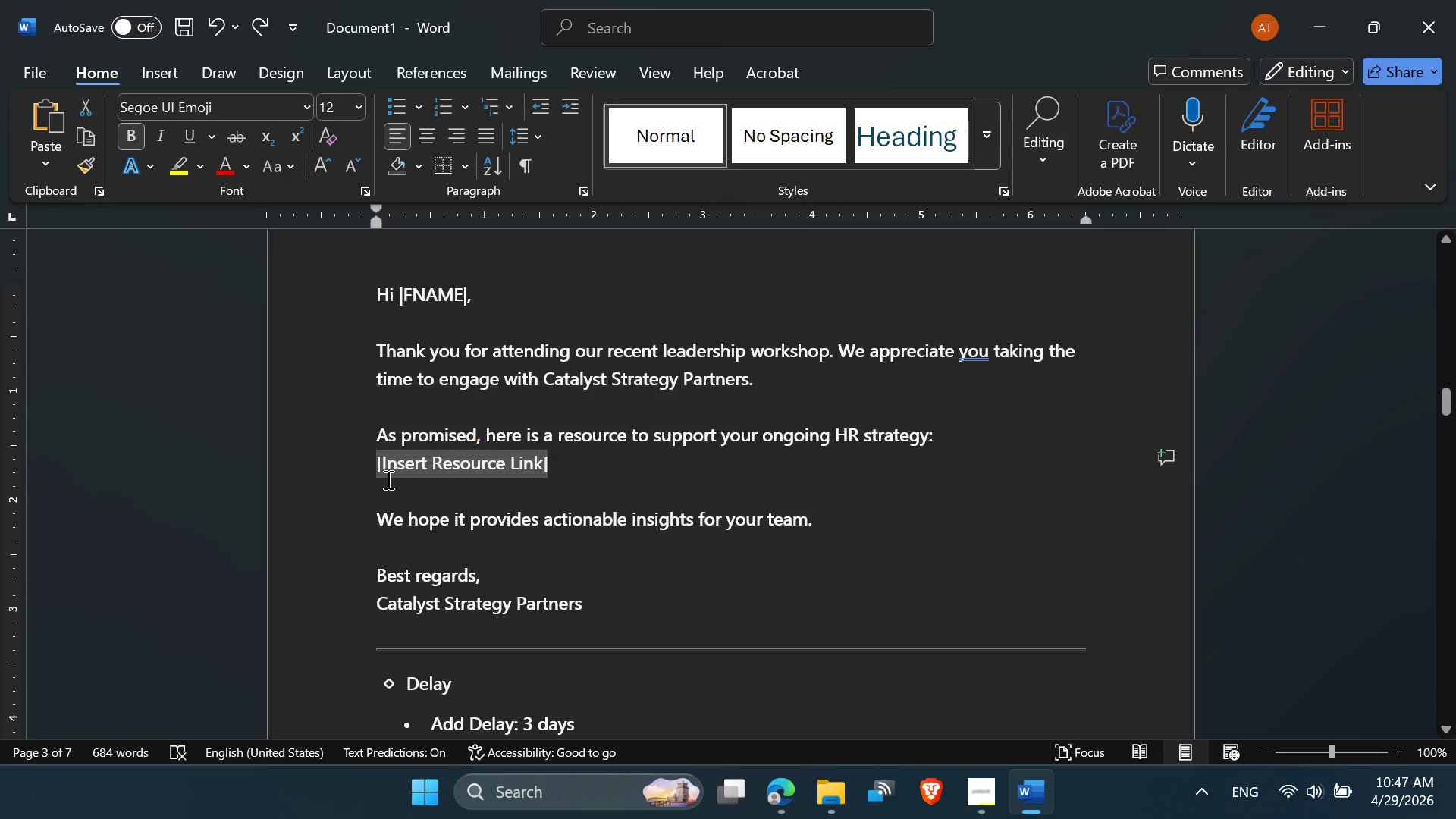 
left_click([387, 479])
 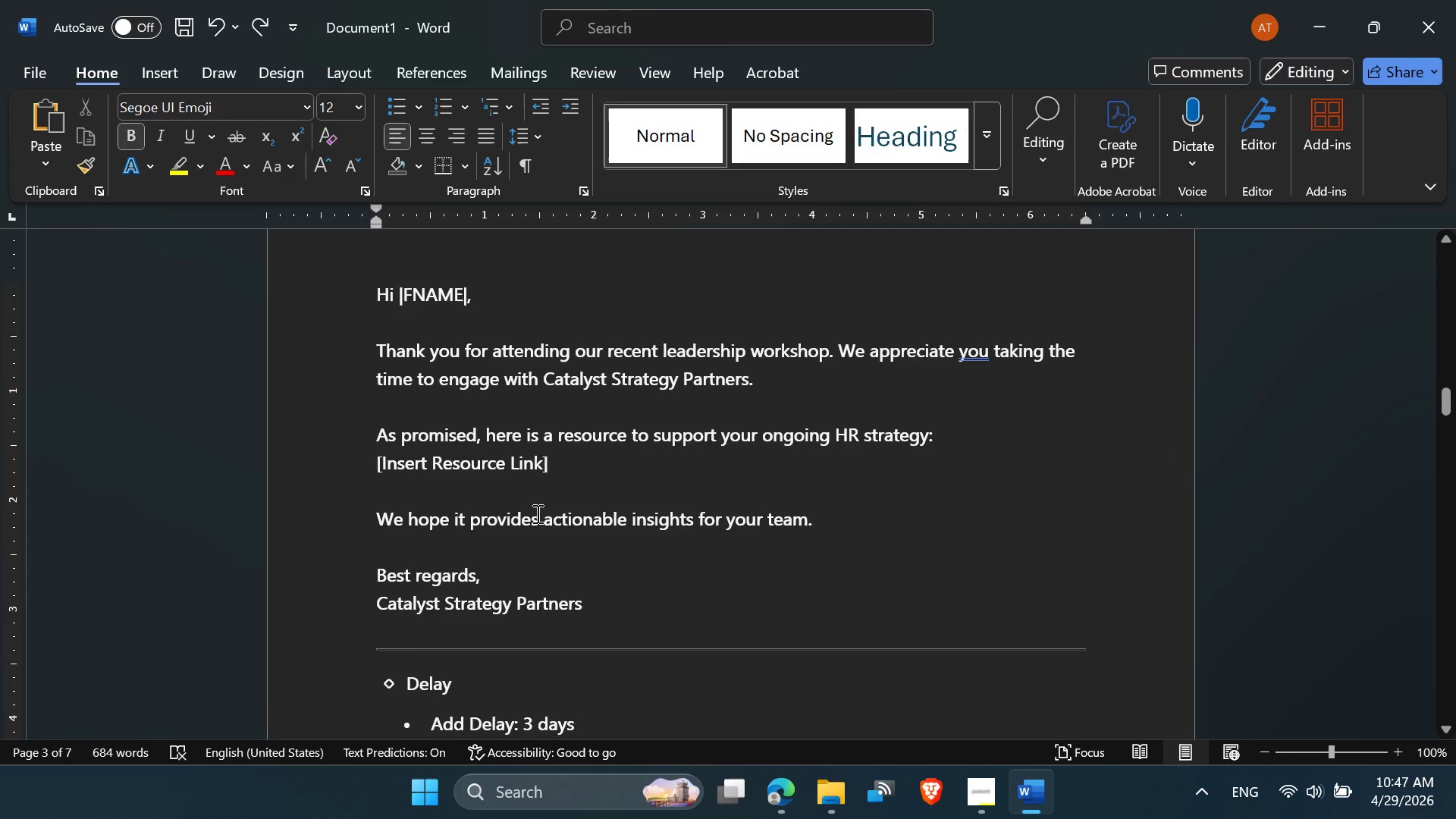 
scroll: coordinate [536, 513], scroll_direction: up, amount: 1.0
 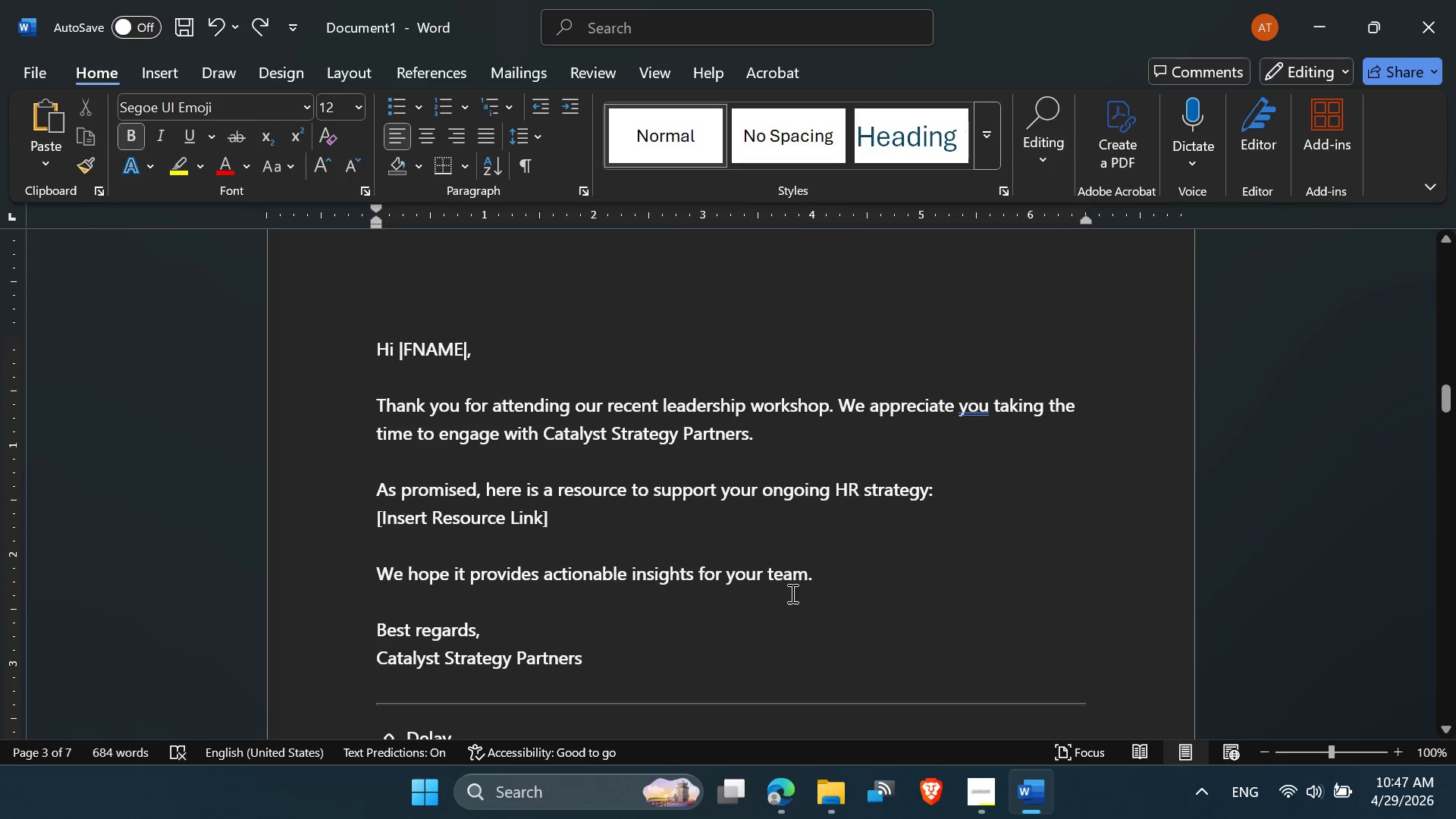 
scroll: coordinate [795, 588], scroll_direction: down, amount: 2.0
 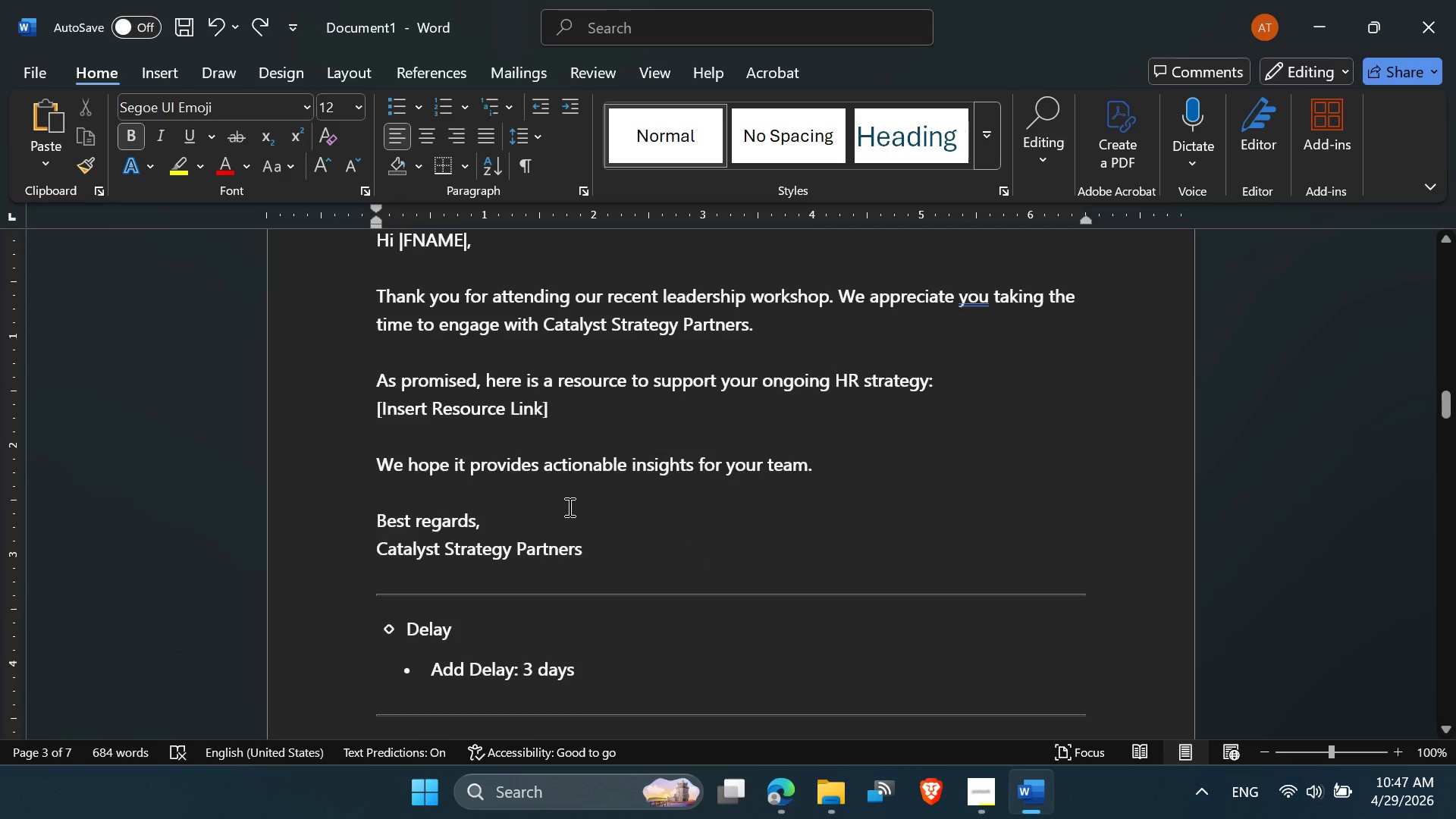 
left_click([568, 507])
 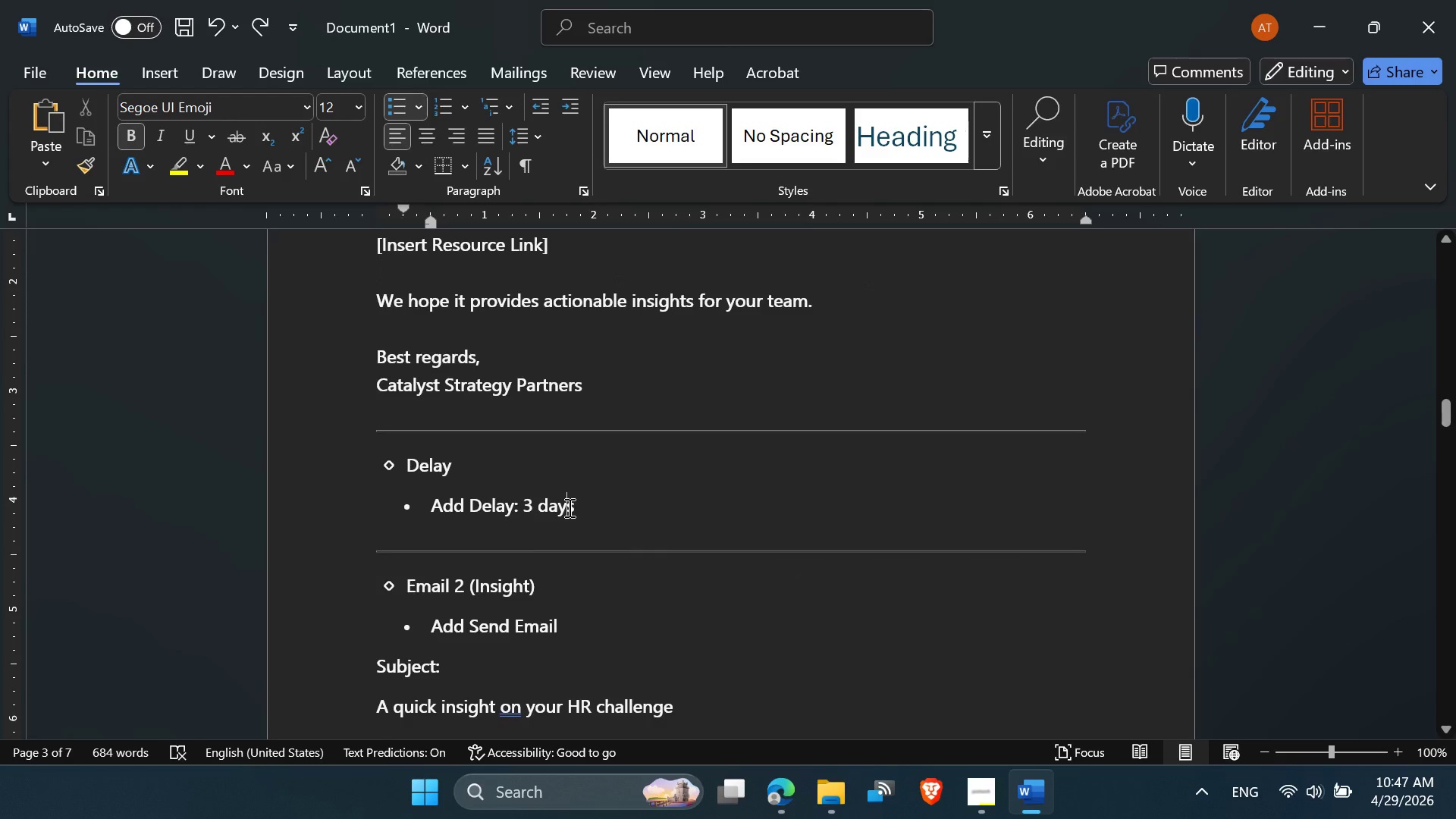 
scroll: coordinate [568, 507], scroll_direction: down, amount: 3.0
 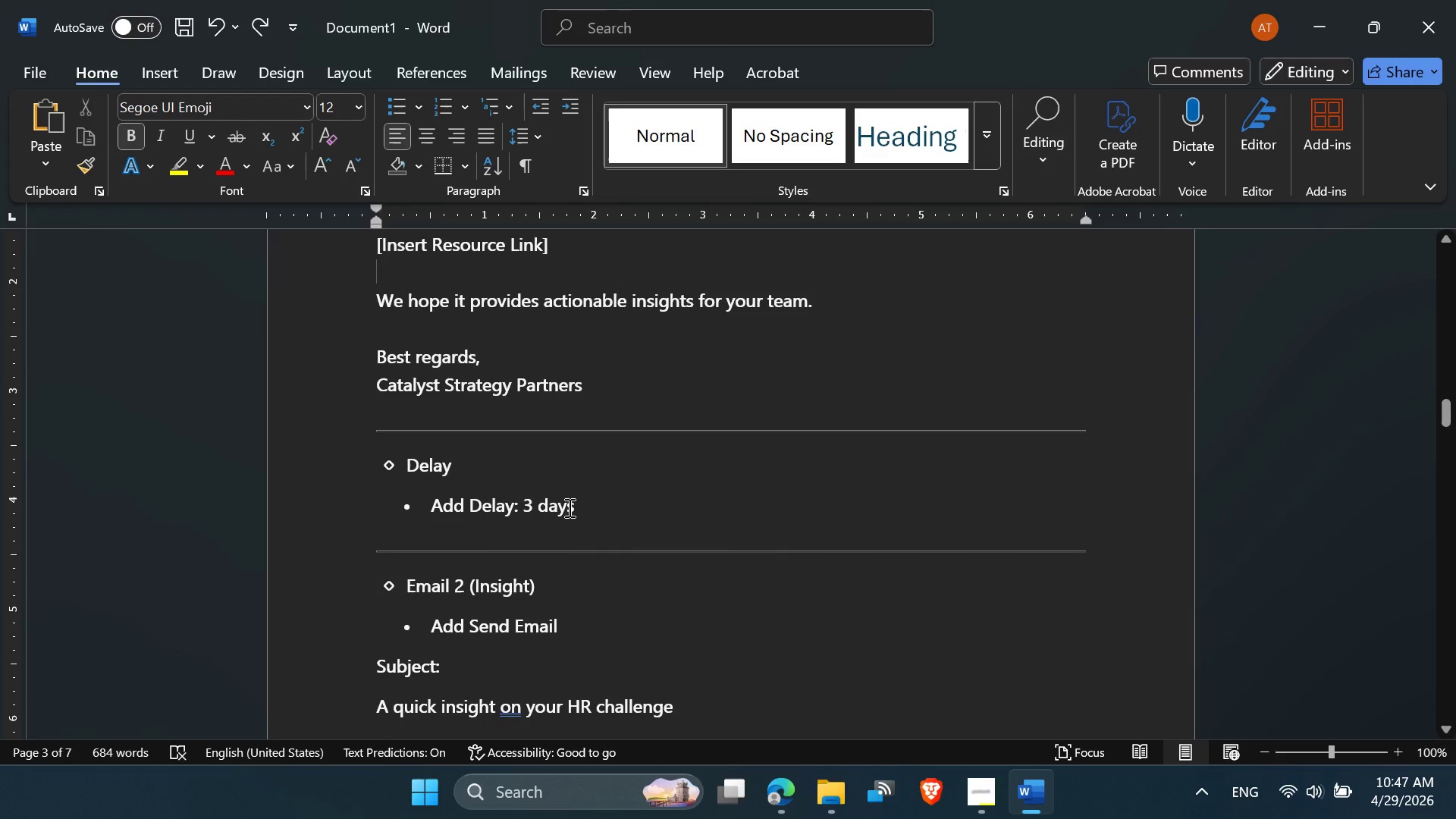 
left_click_drag(start_coordinate=[568, 507], to_coordinate=[527, 510])